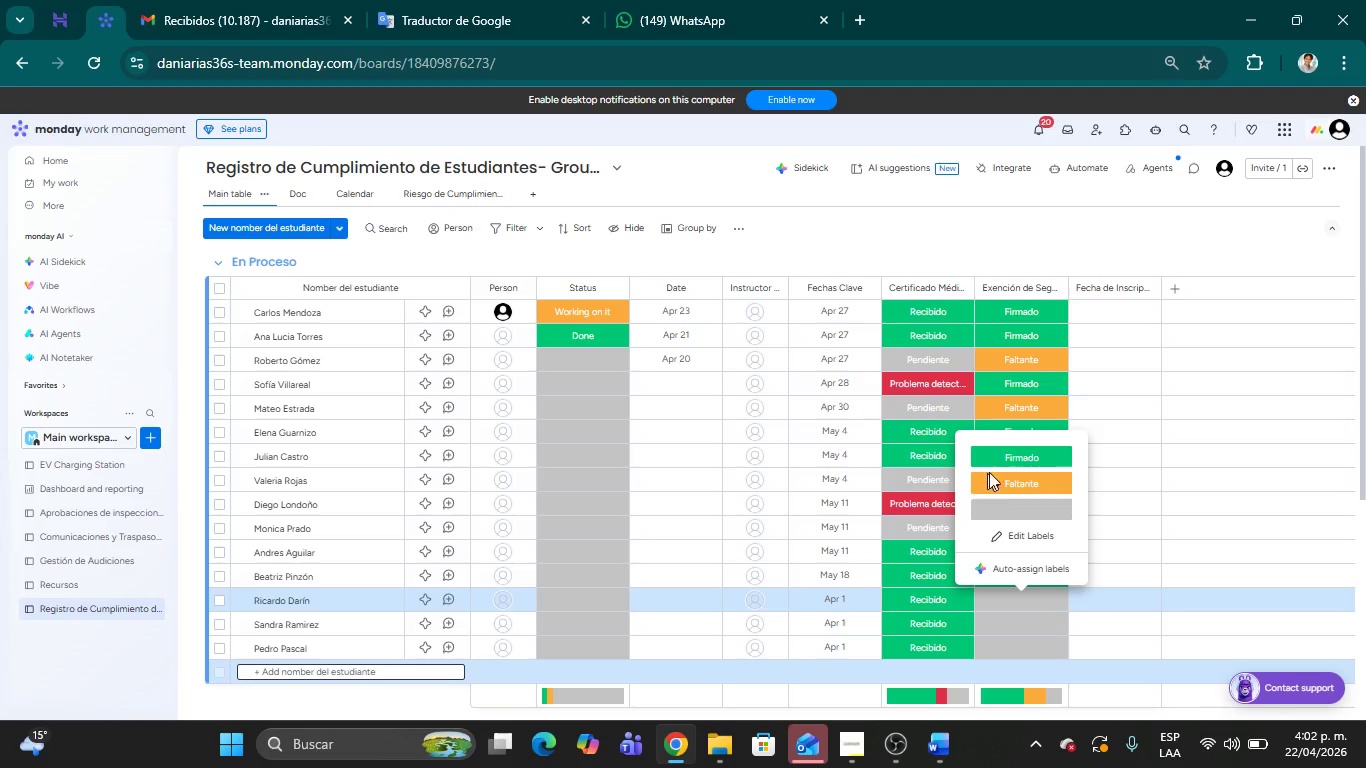 
left_click([998, 455])
 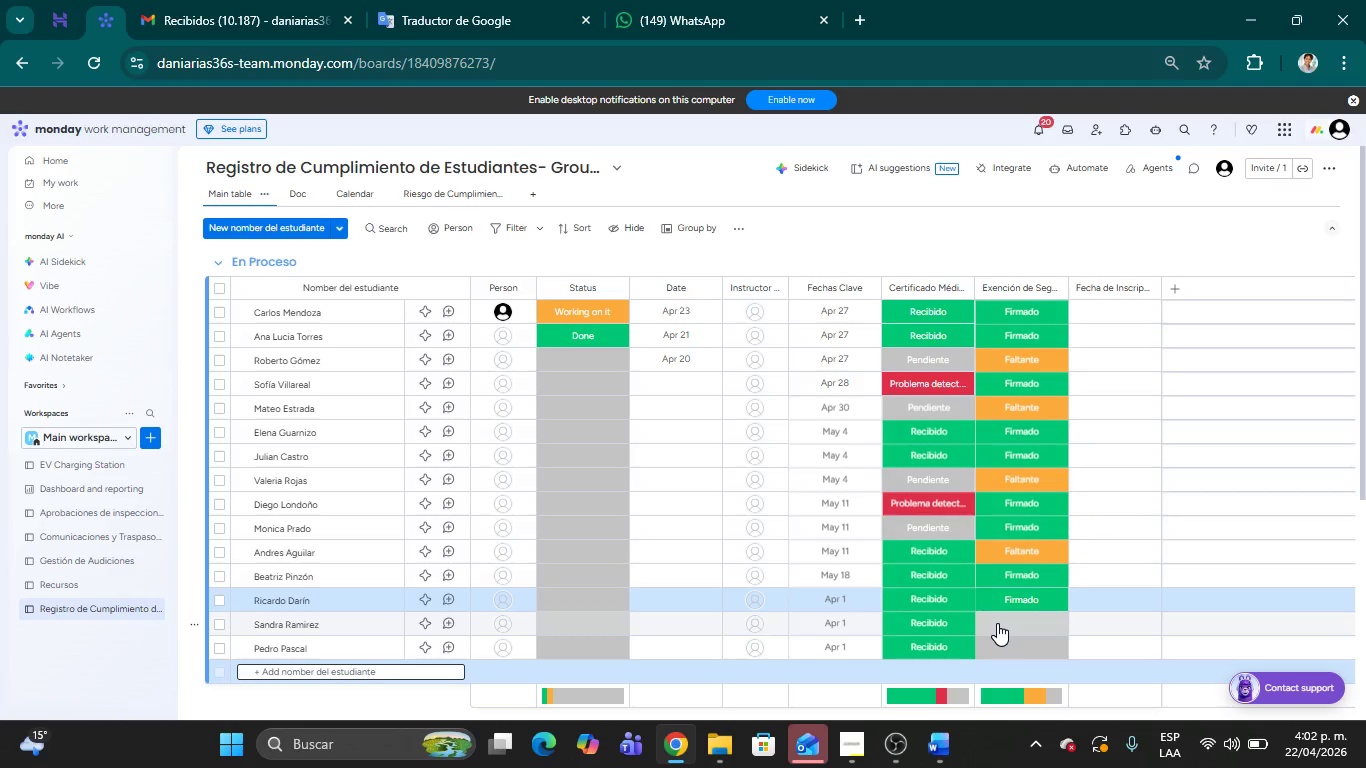 
left_click([997, 623])
 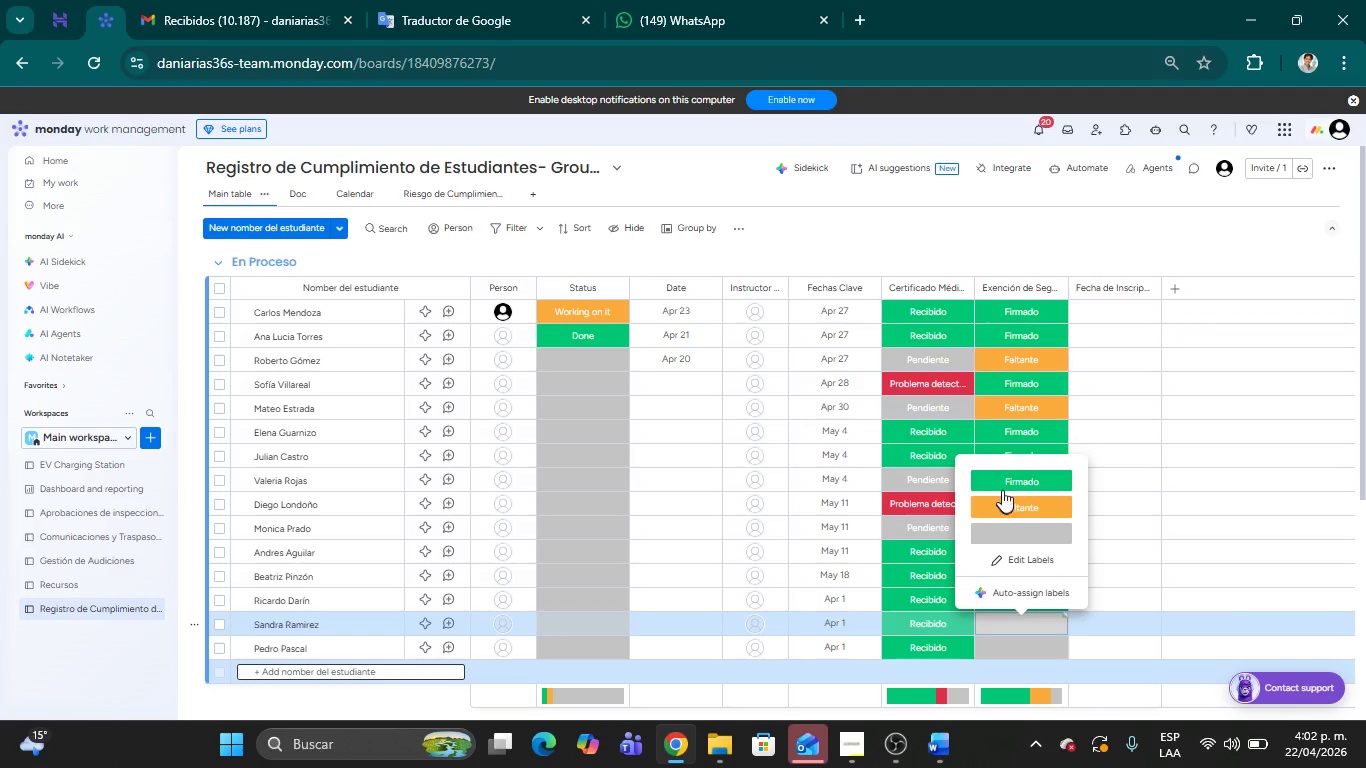 
left_click([1006, 478])
 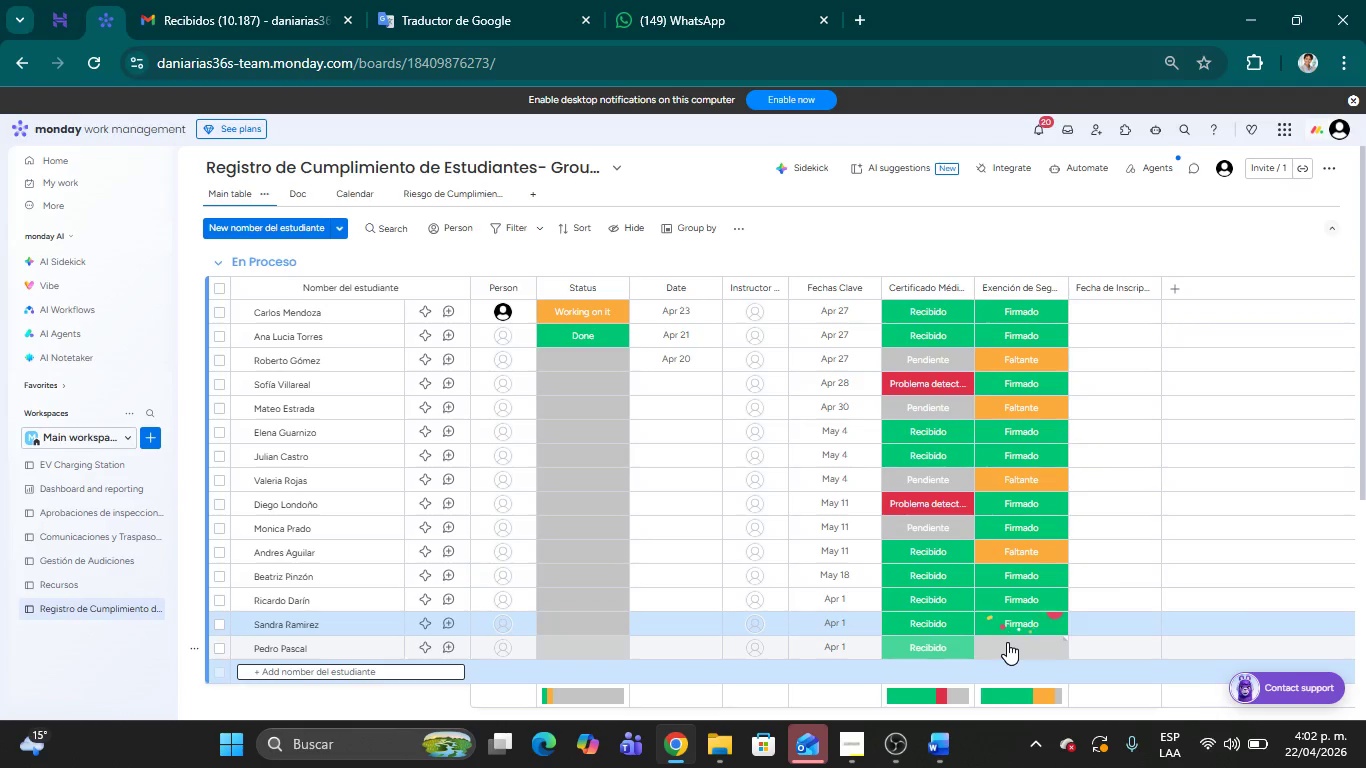 
left_click([1007, 642])
 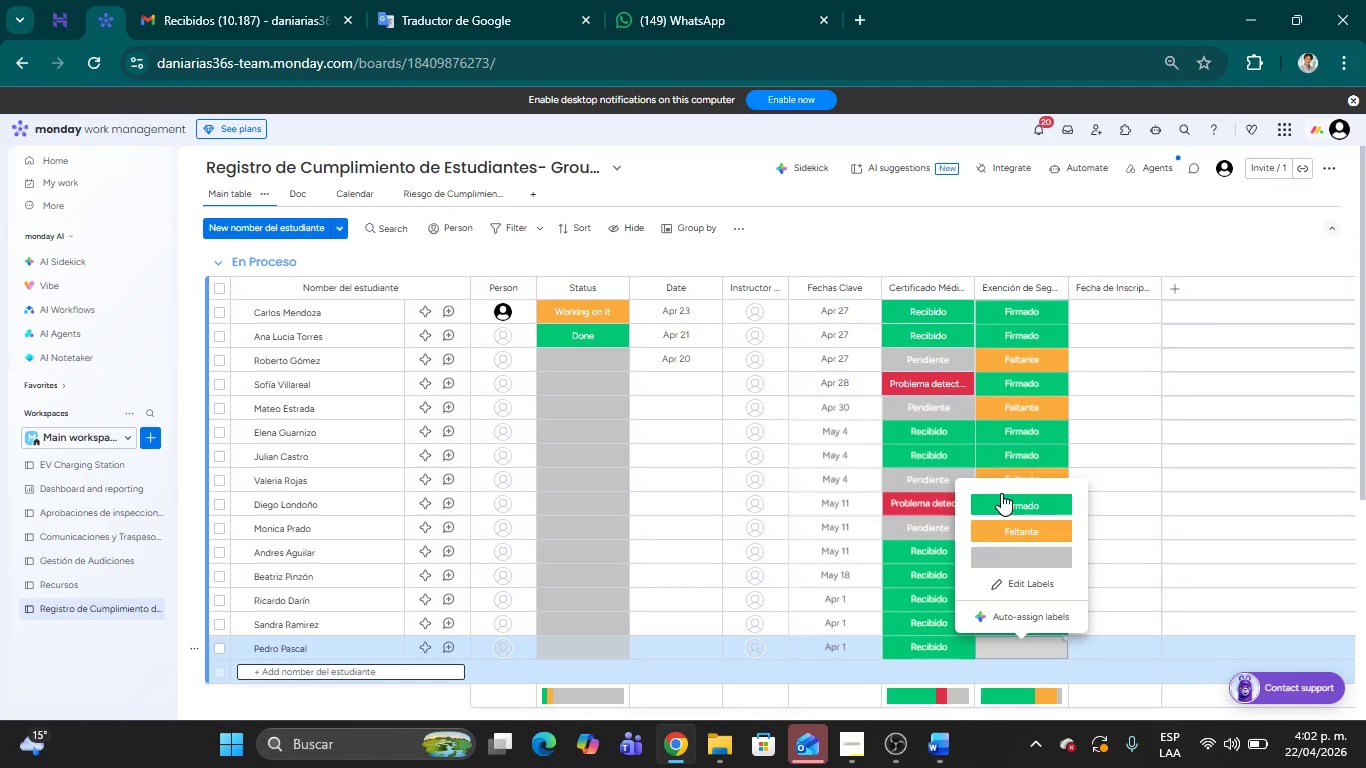 
left_click([996, 502])
 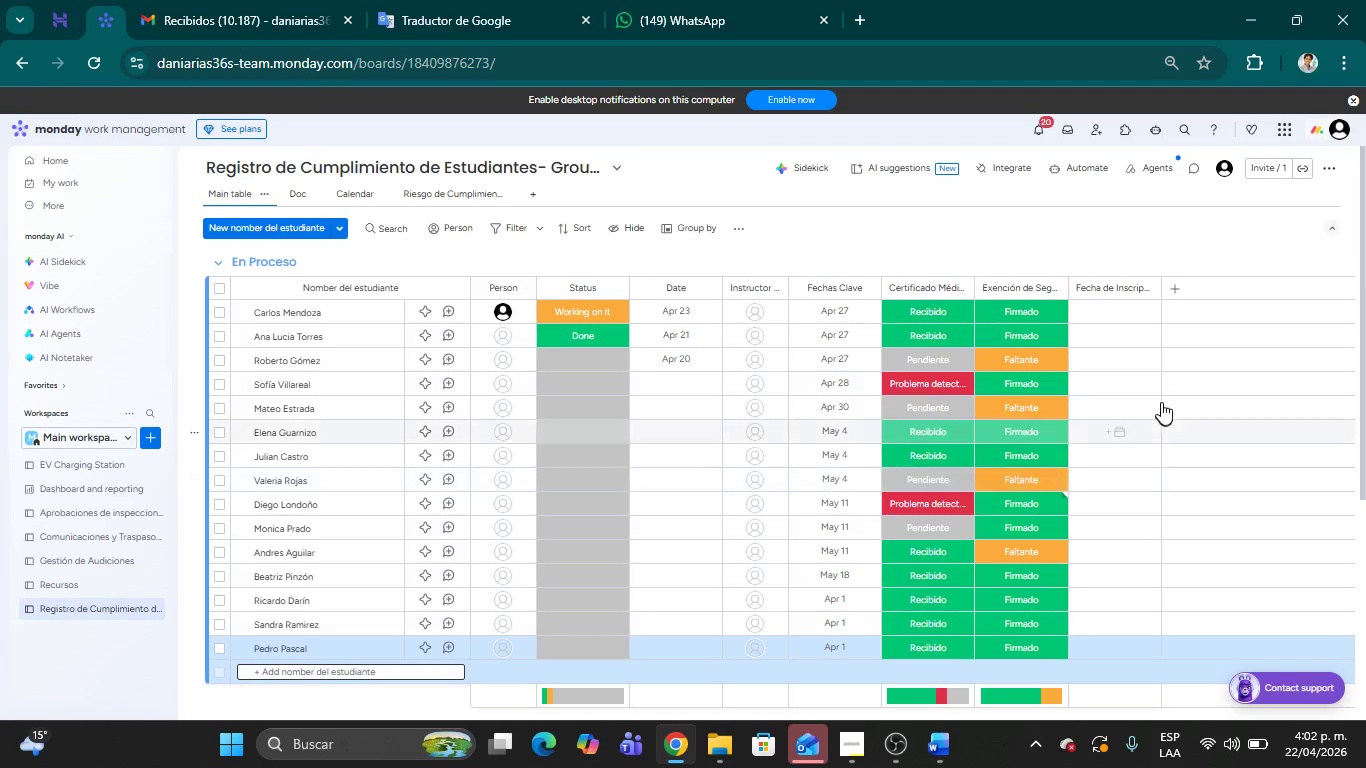 
wait(5.11)
 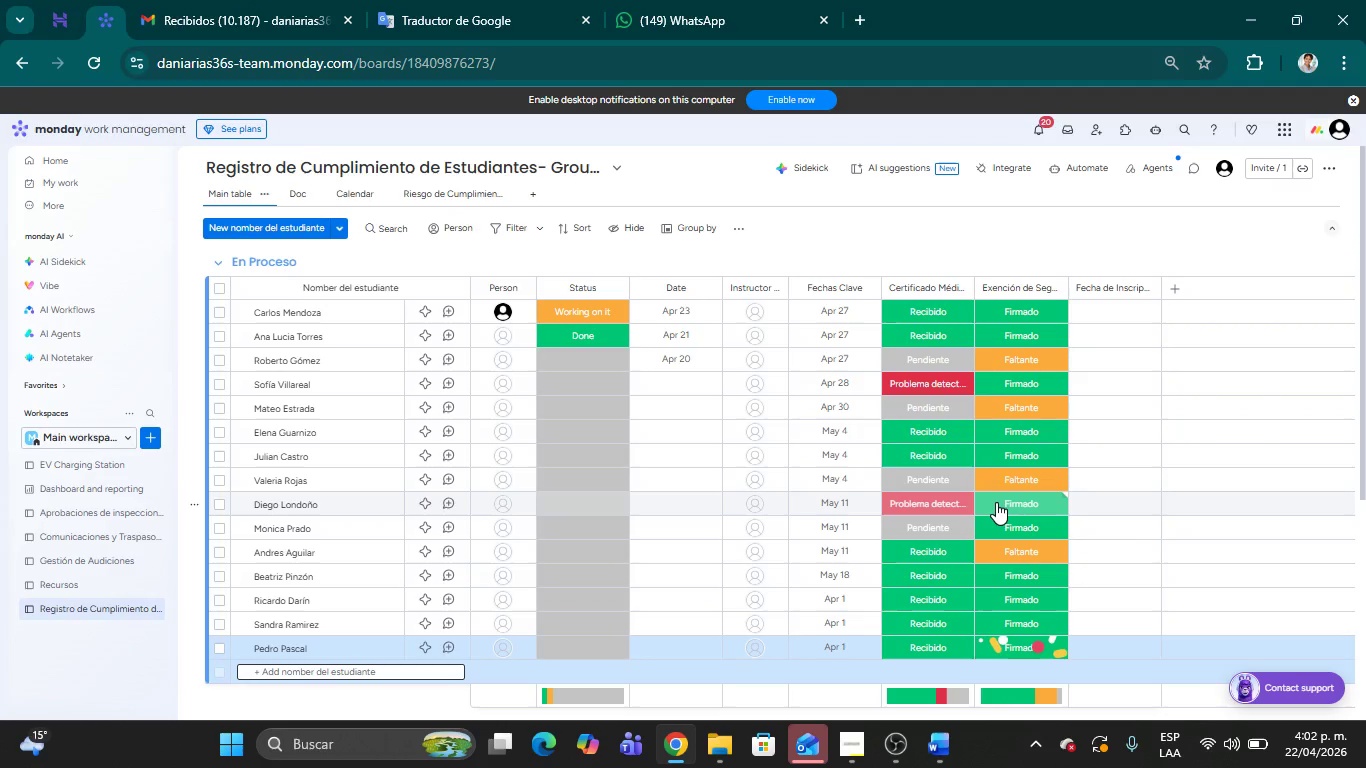 
left_click([1091, 314])
 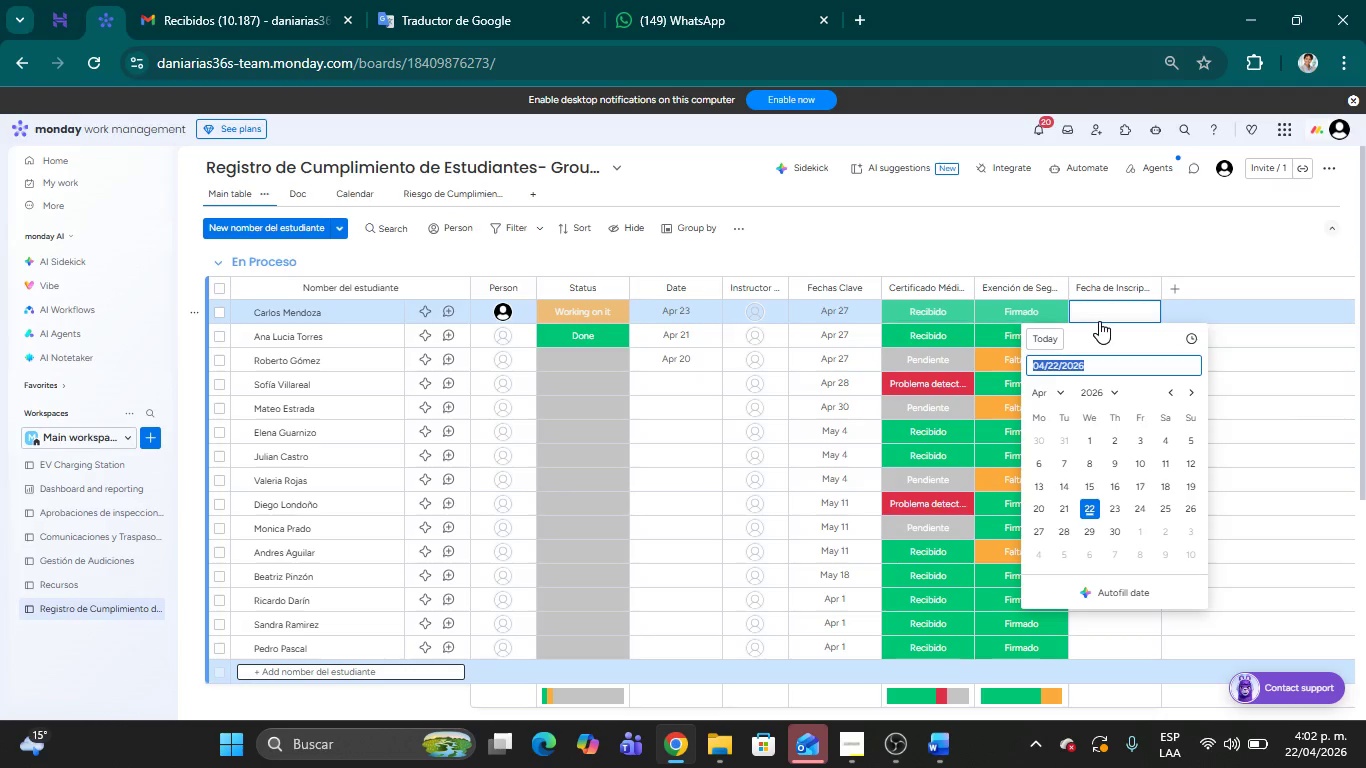 
wait(10.33)
 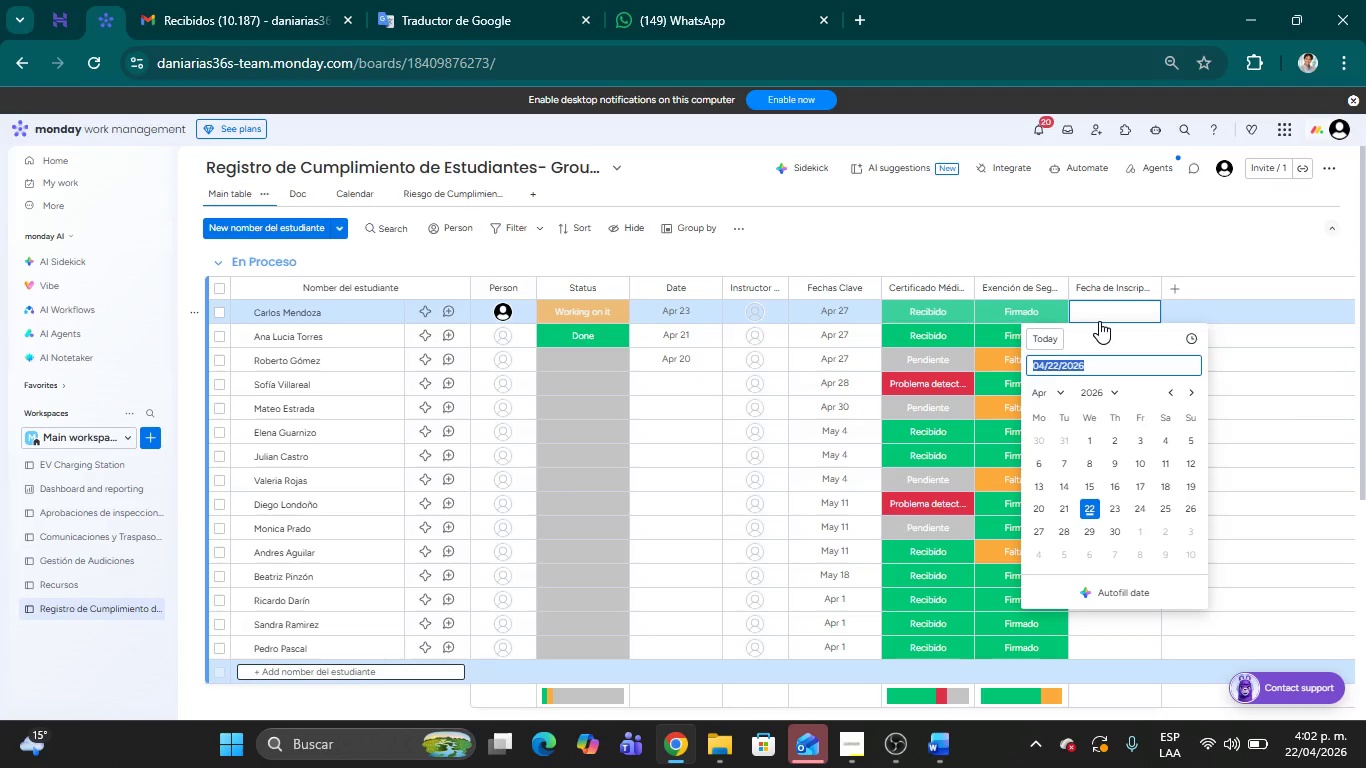 
left_click([1108, 234])
 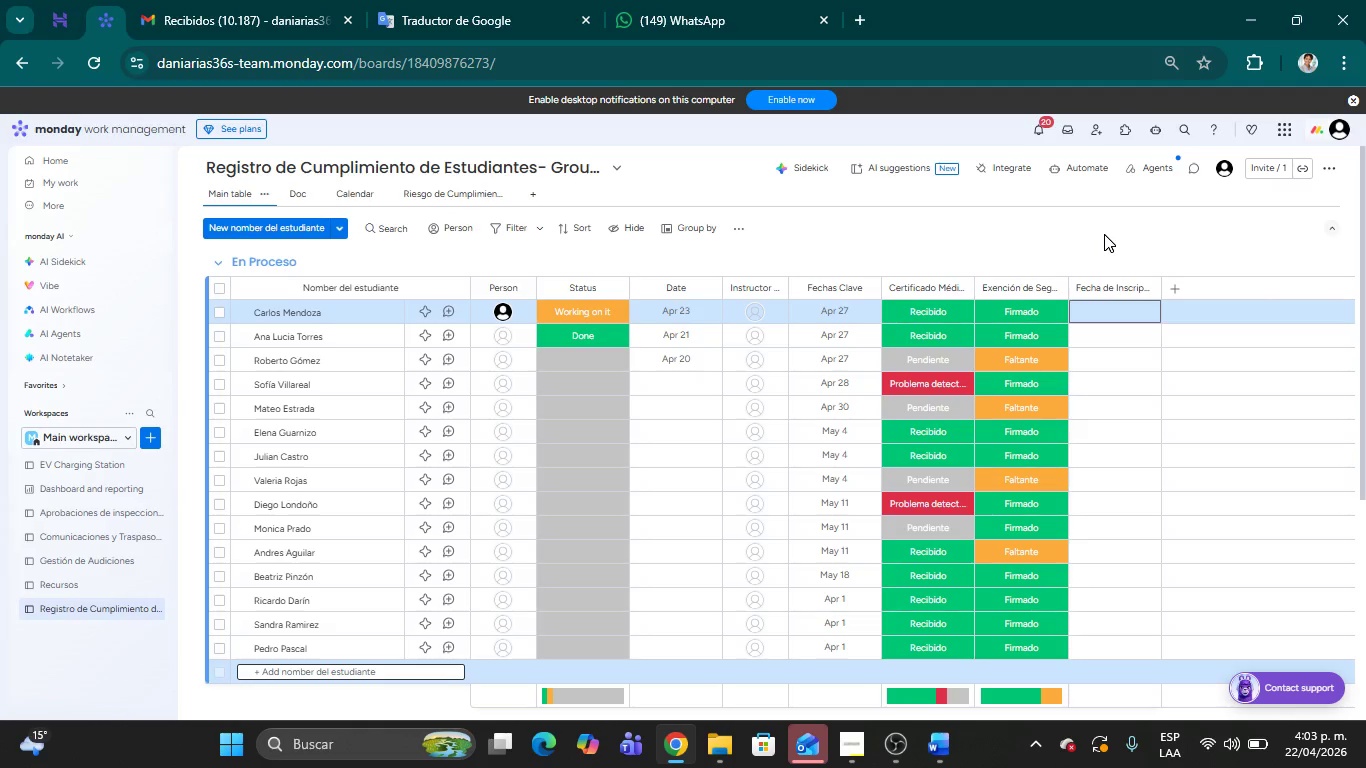 
wait(26.98)
 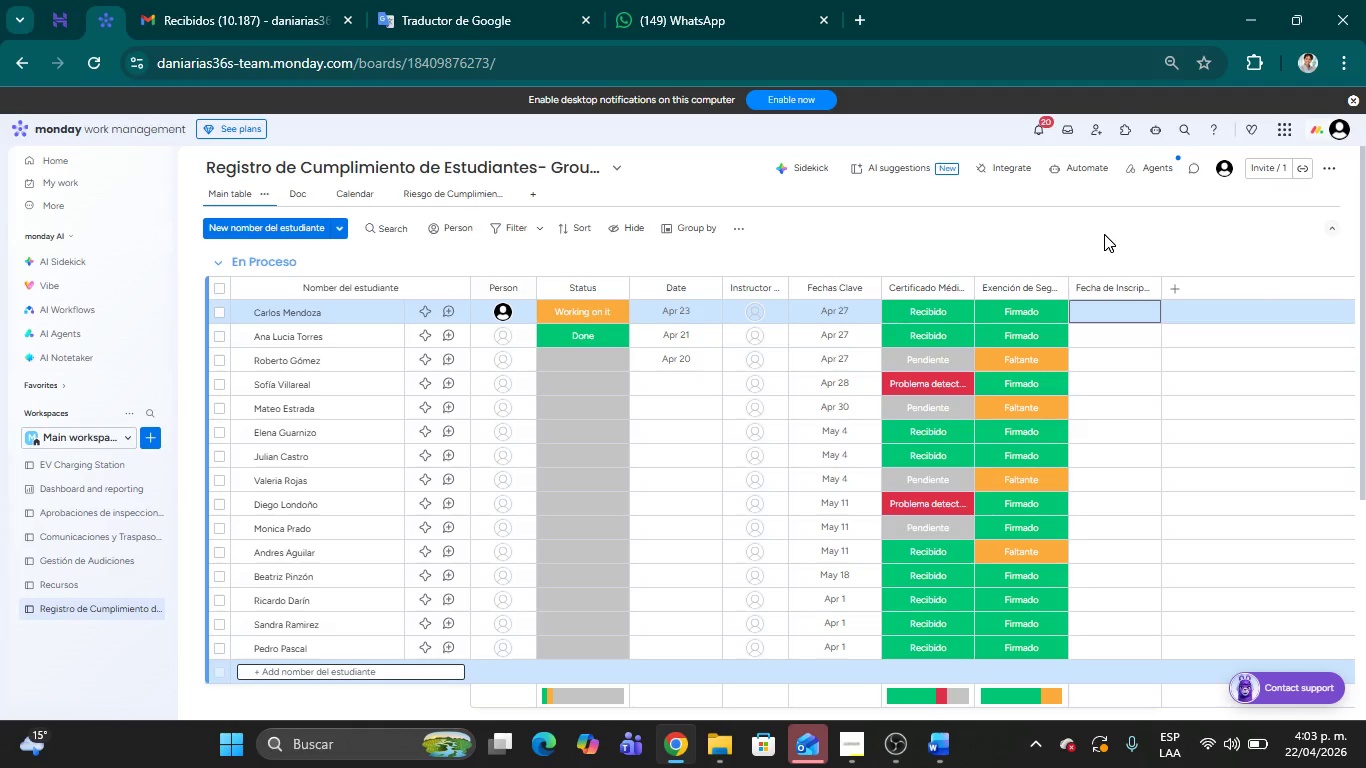 
left_click([586, 310])
 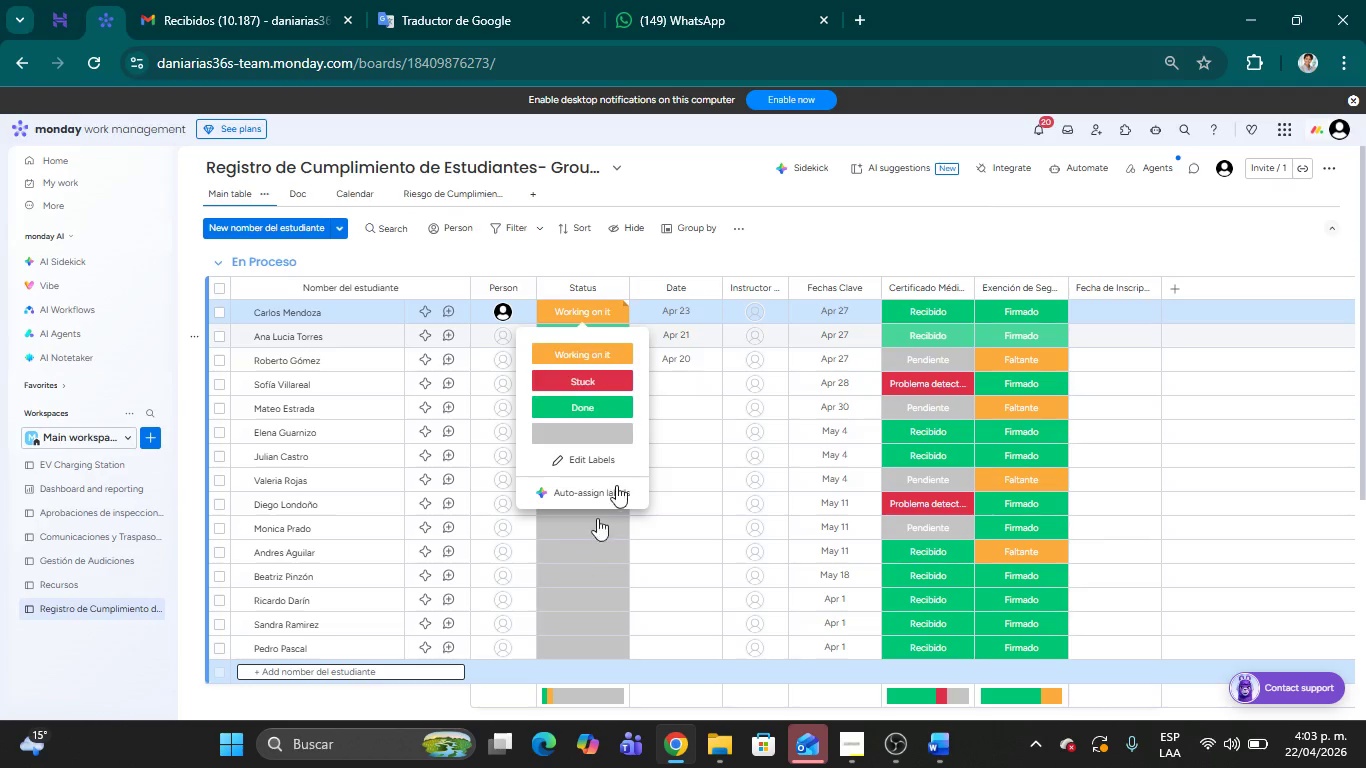 
left_click([717, 260])
 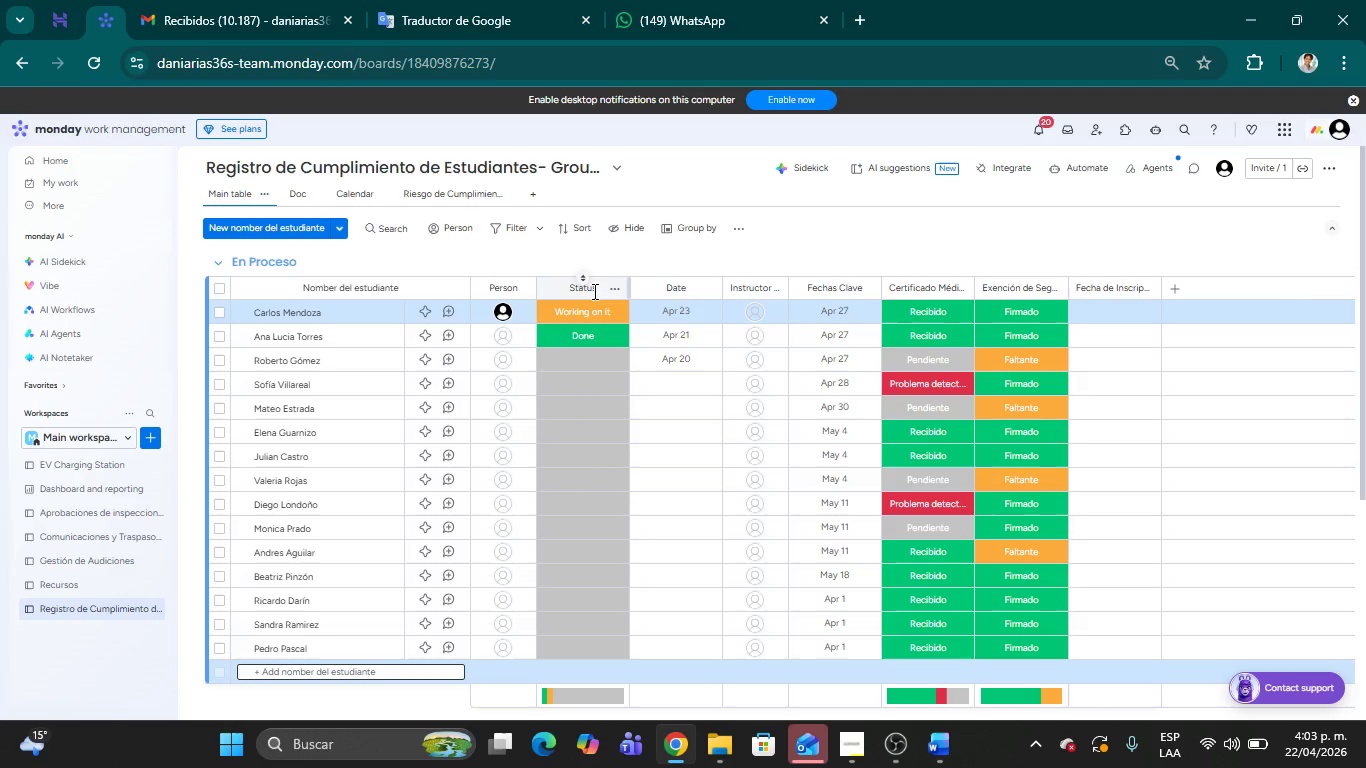 
left_click([610, 290])
 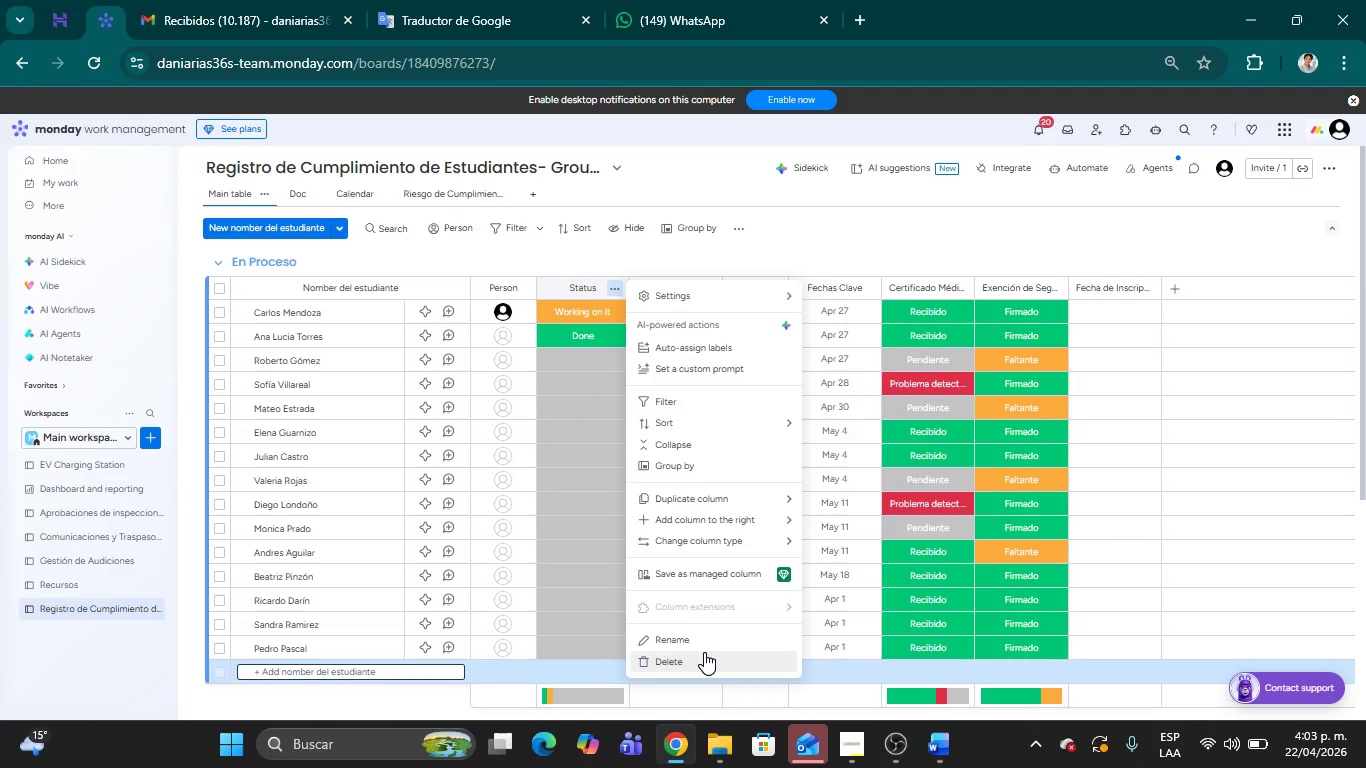 
left_click([689, 655])
 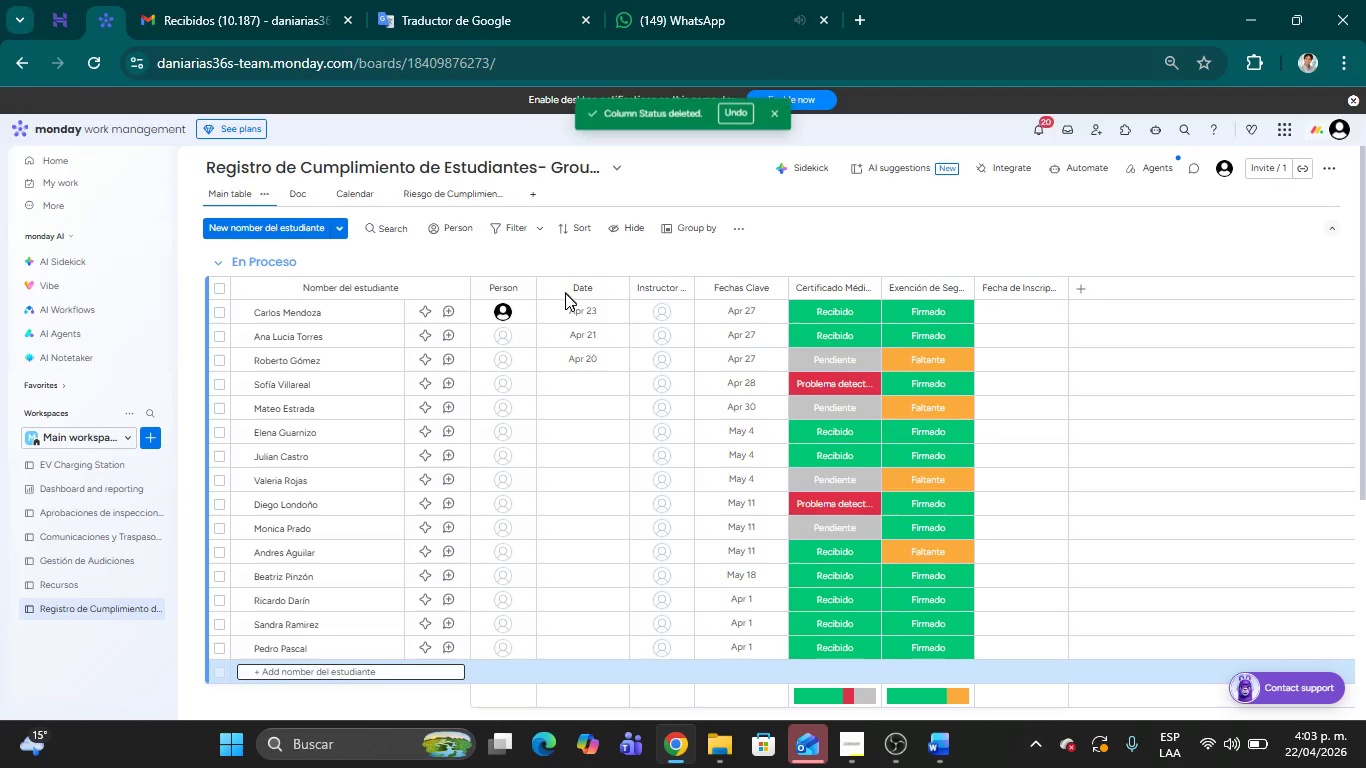 
wait(7.72)
 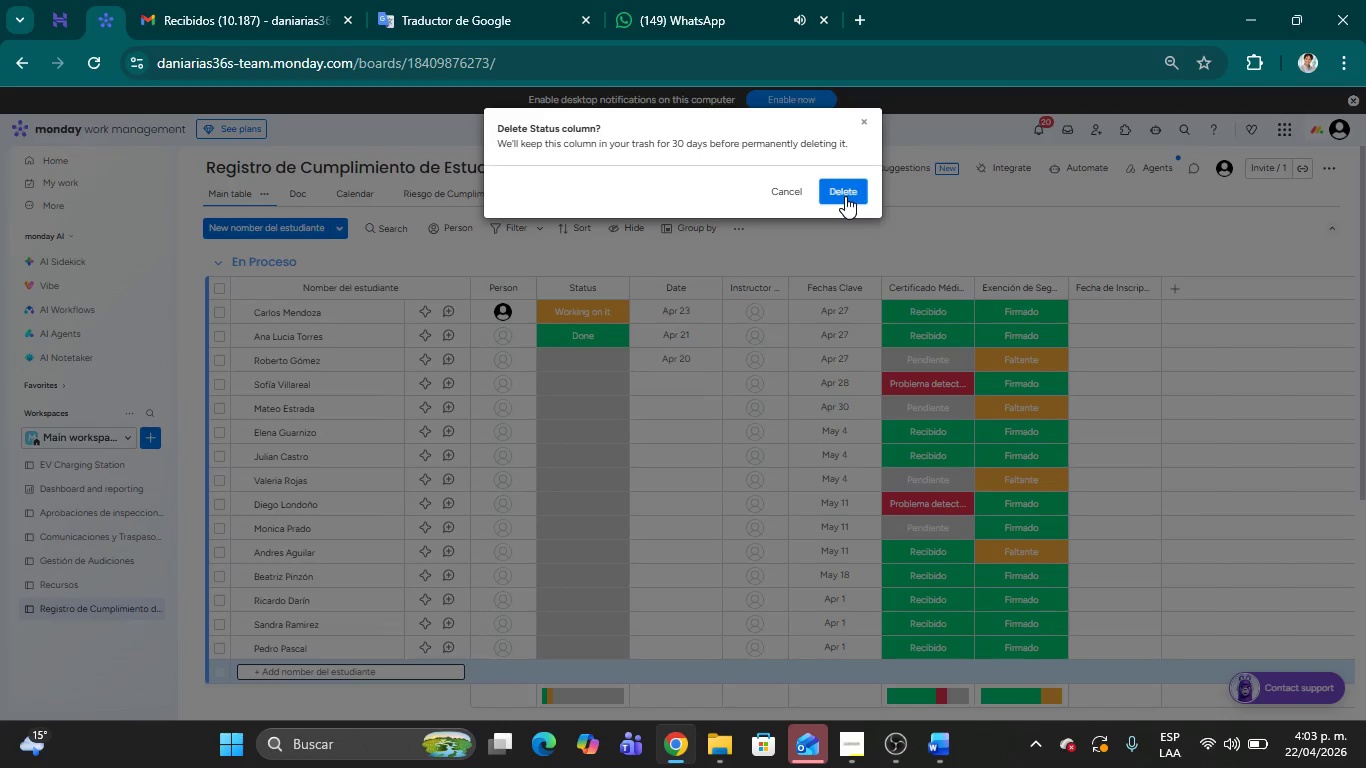 
left_click([612, 291])
 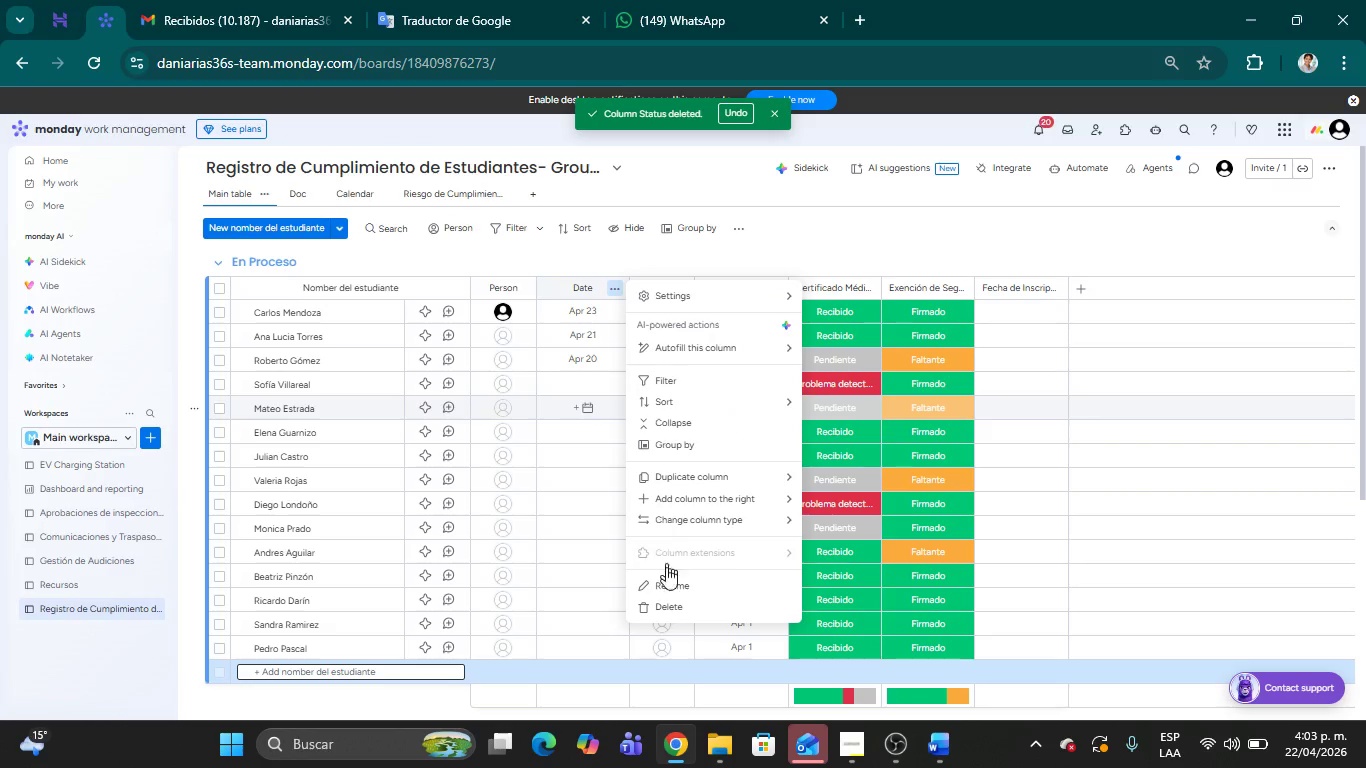 
left_click([671, 606])
 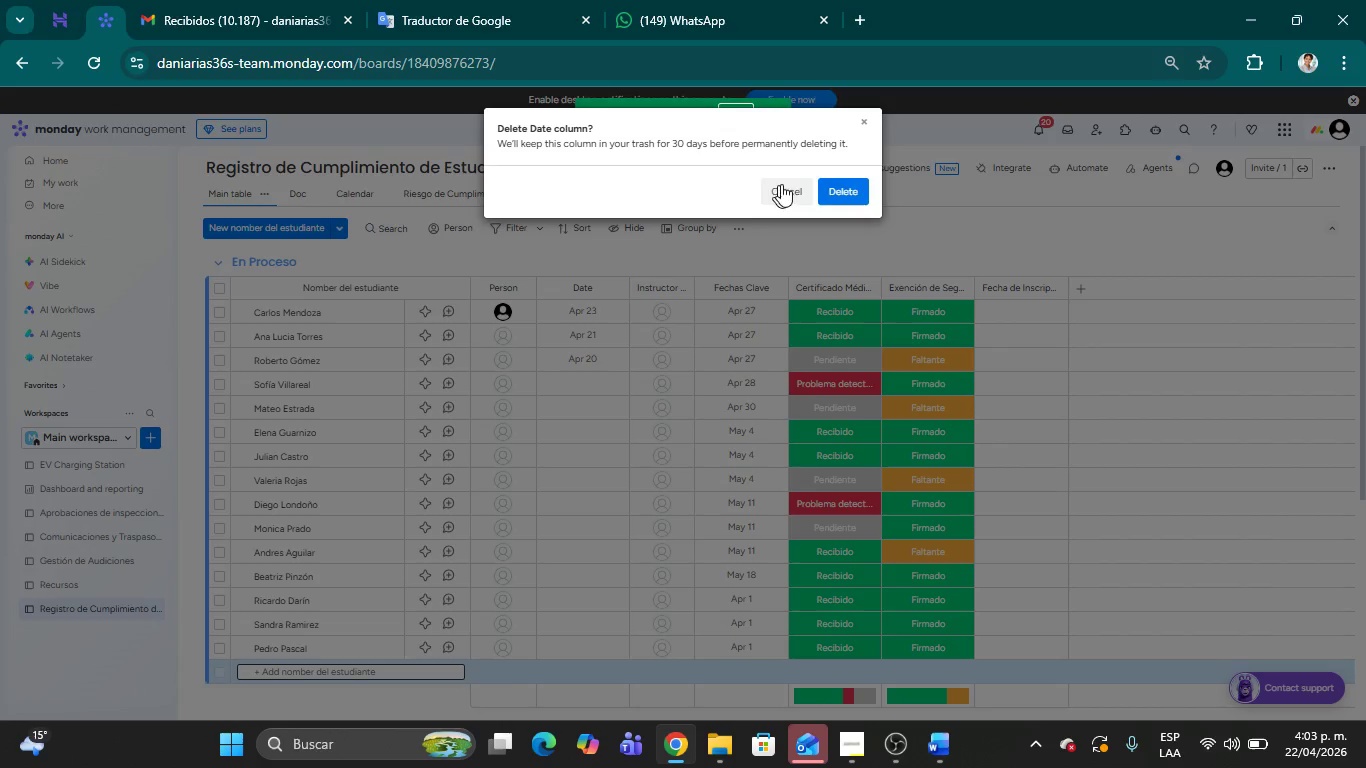 
left_click([848, 186])
 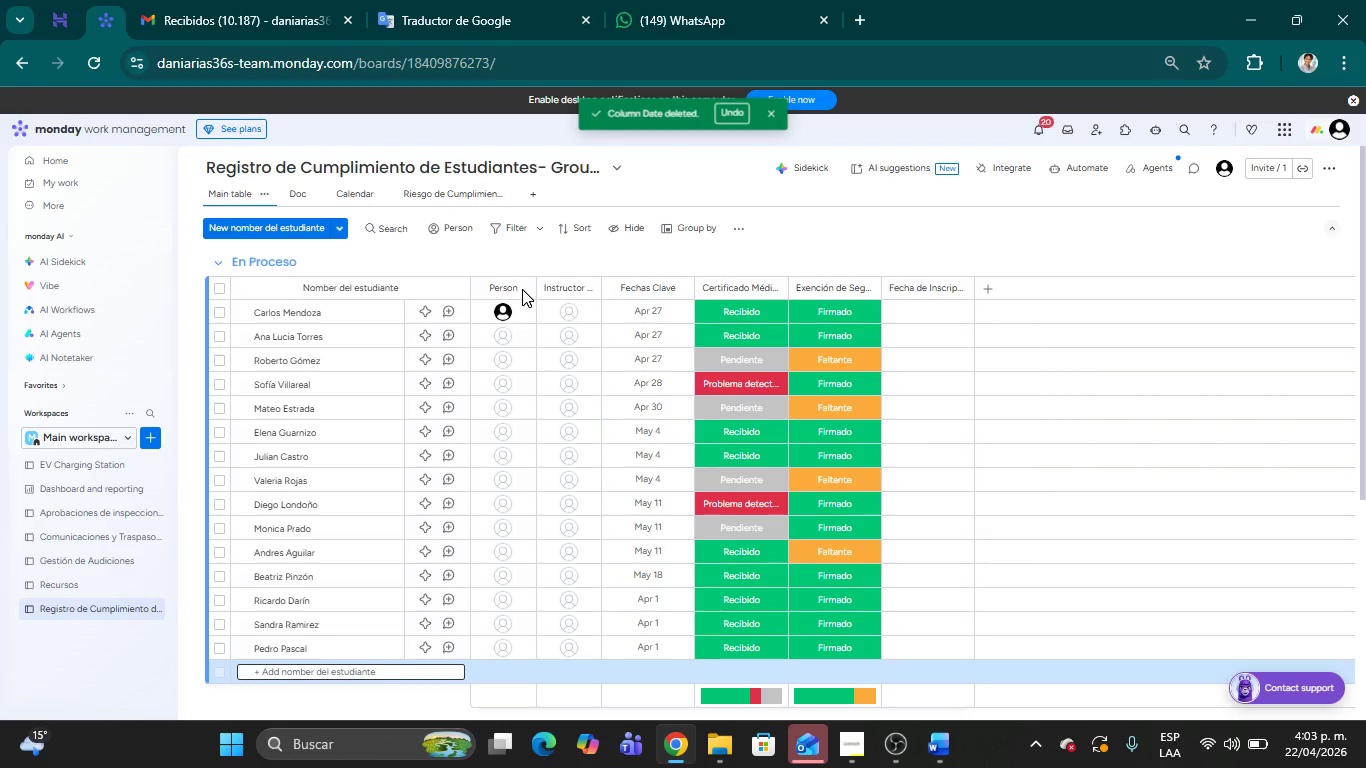 
left_click([527, 290])
 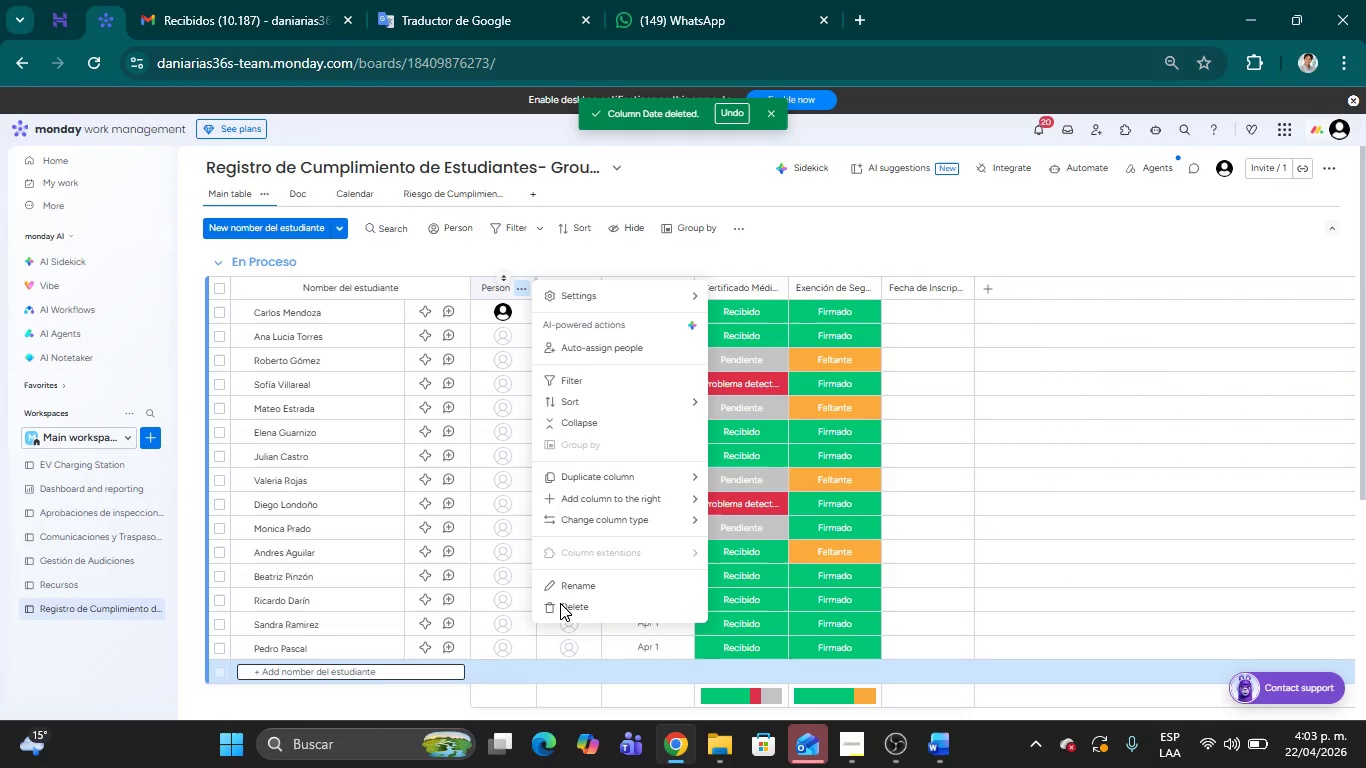 
left_click([563, 607])
 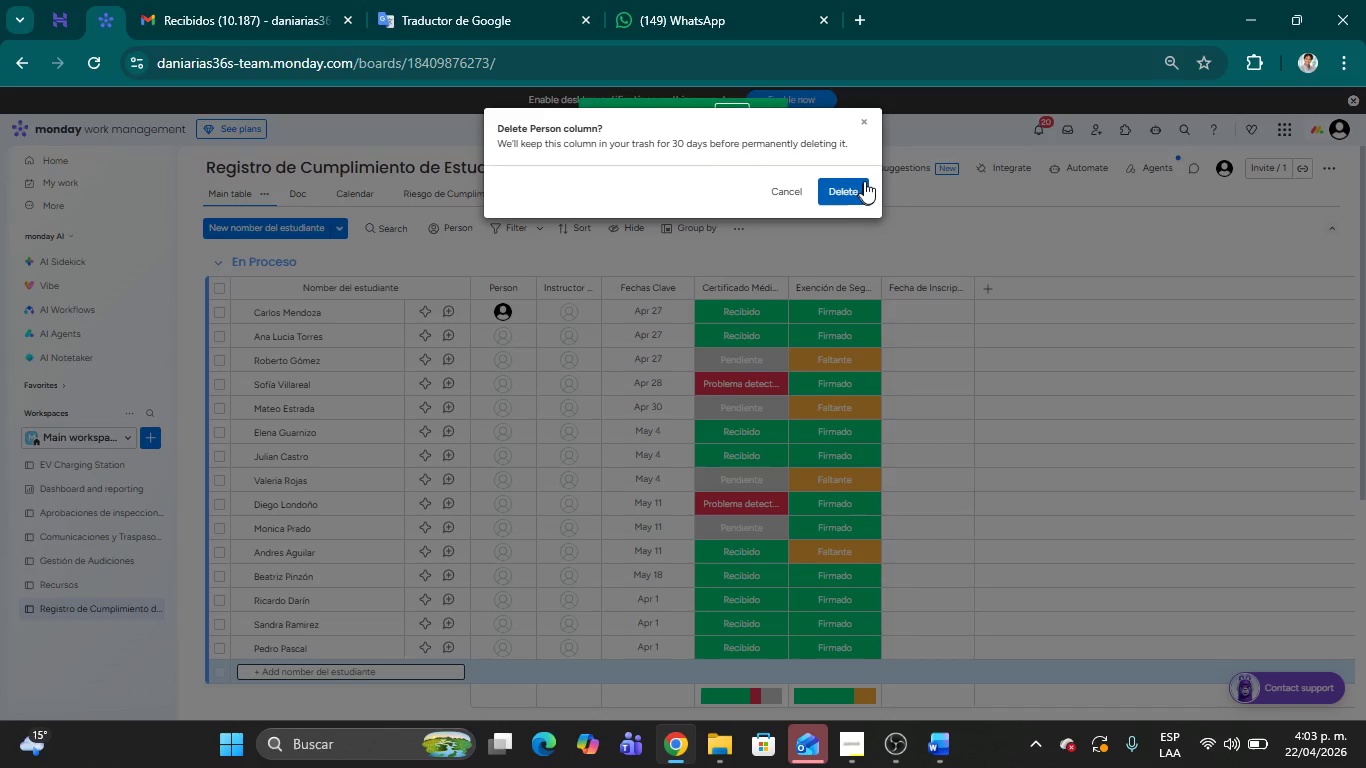 
left_click([856, 183])
 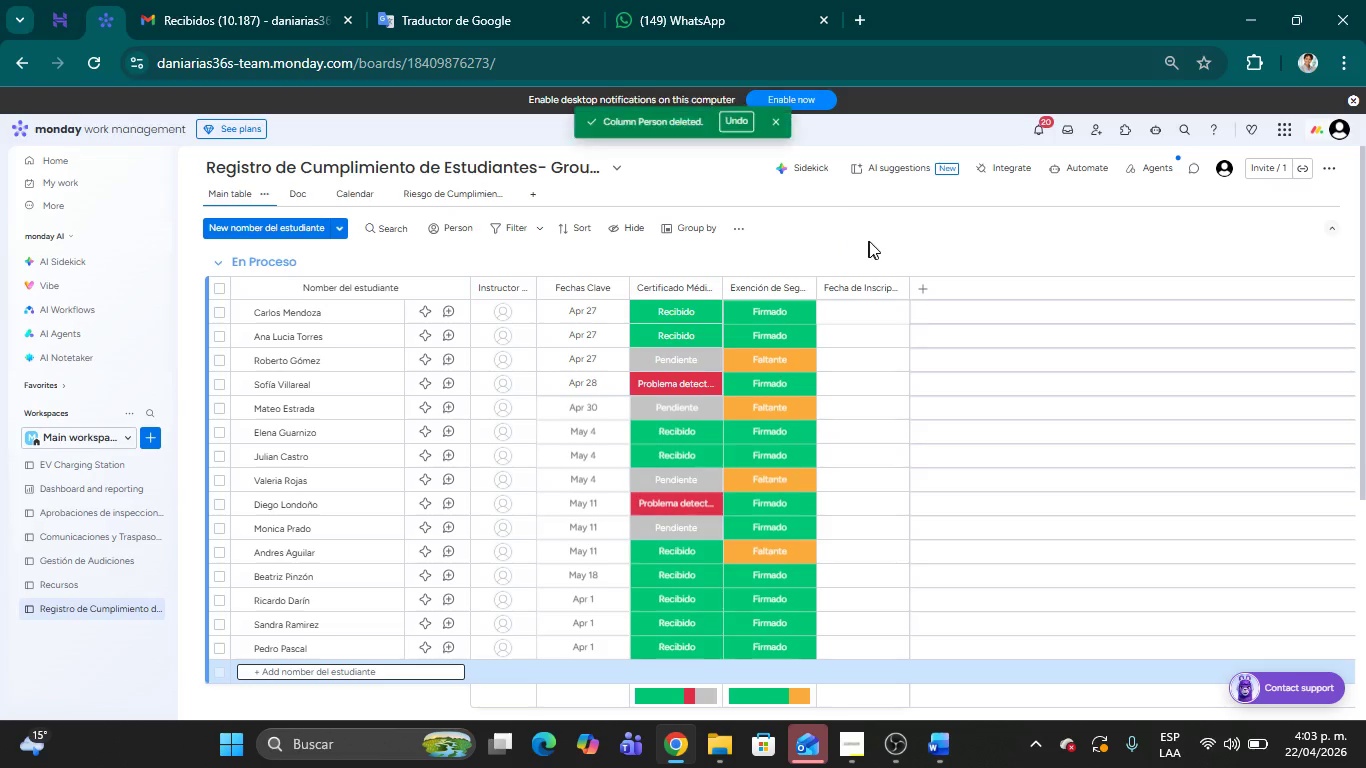 
left_click([870, 241])
 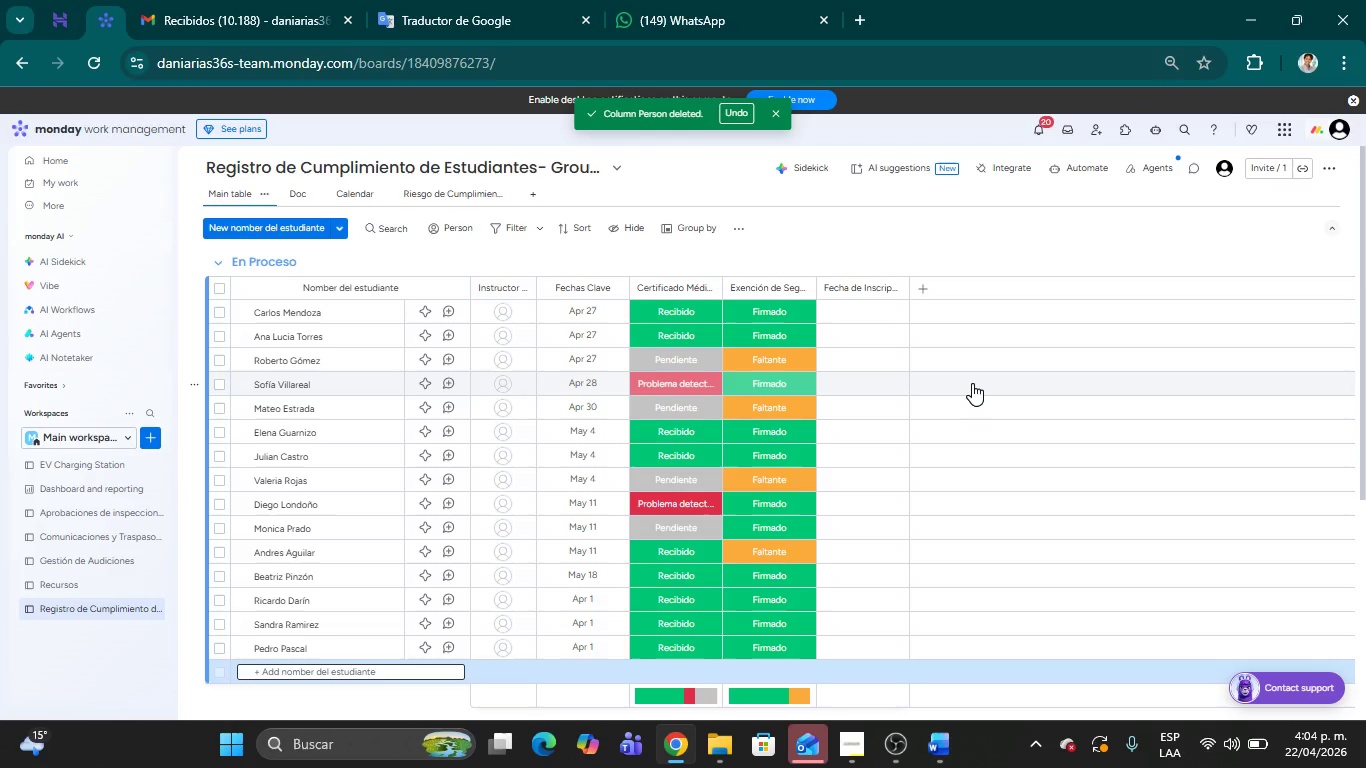 
wait(39.36)
 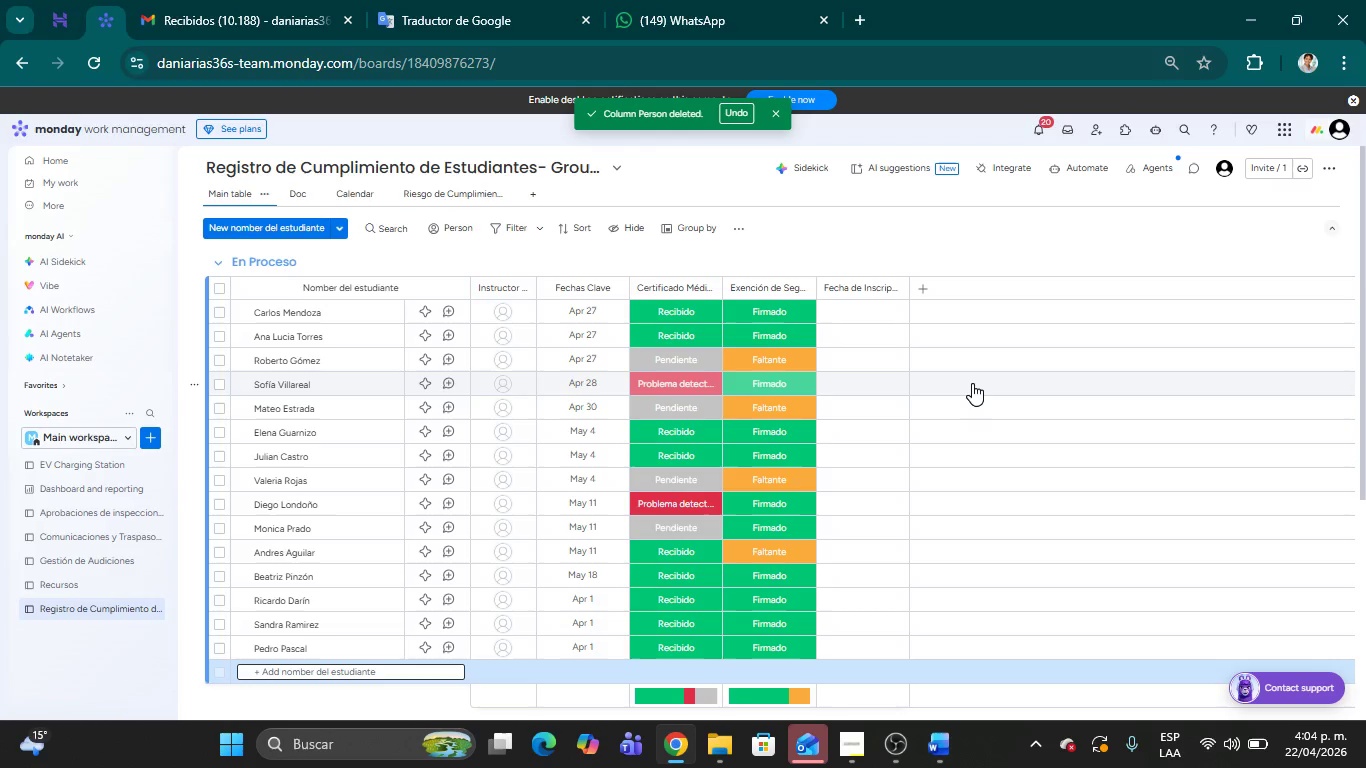 
left_click([925, 230])
 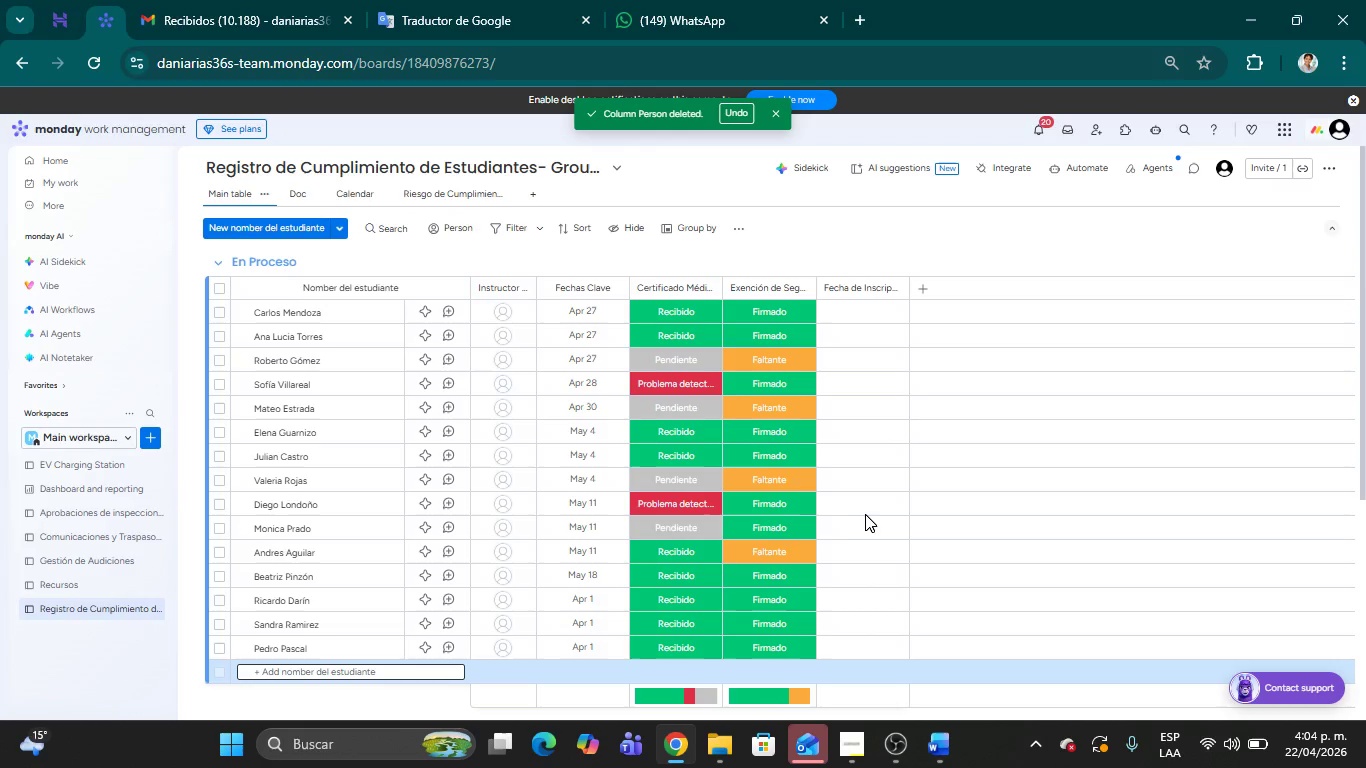 
scroll: coordinate [904, 509], scroll_direction: down, amount: 13.0
 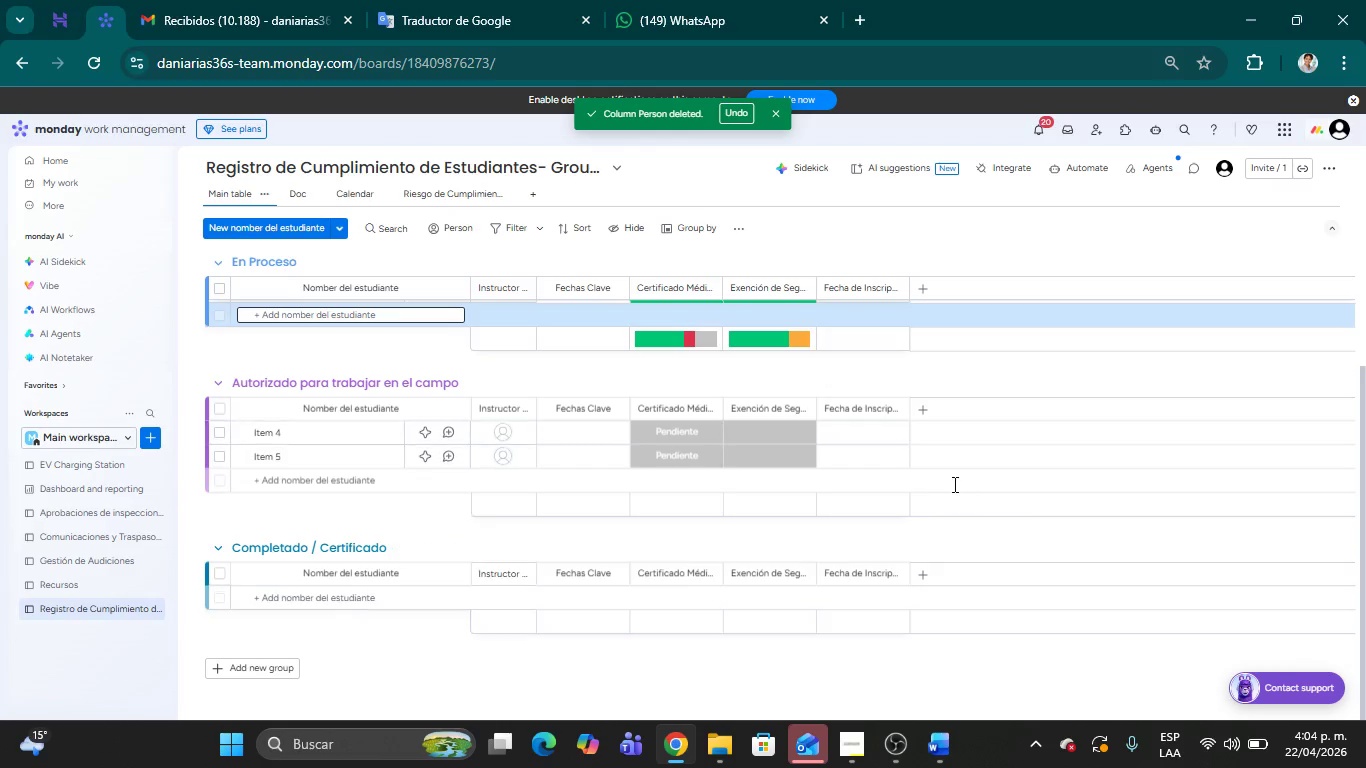 
scroll: coordinate [956, 490], scroll_direction: up, amount: 3.0
 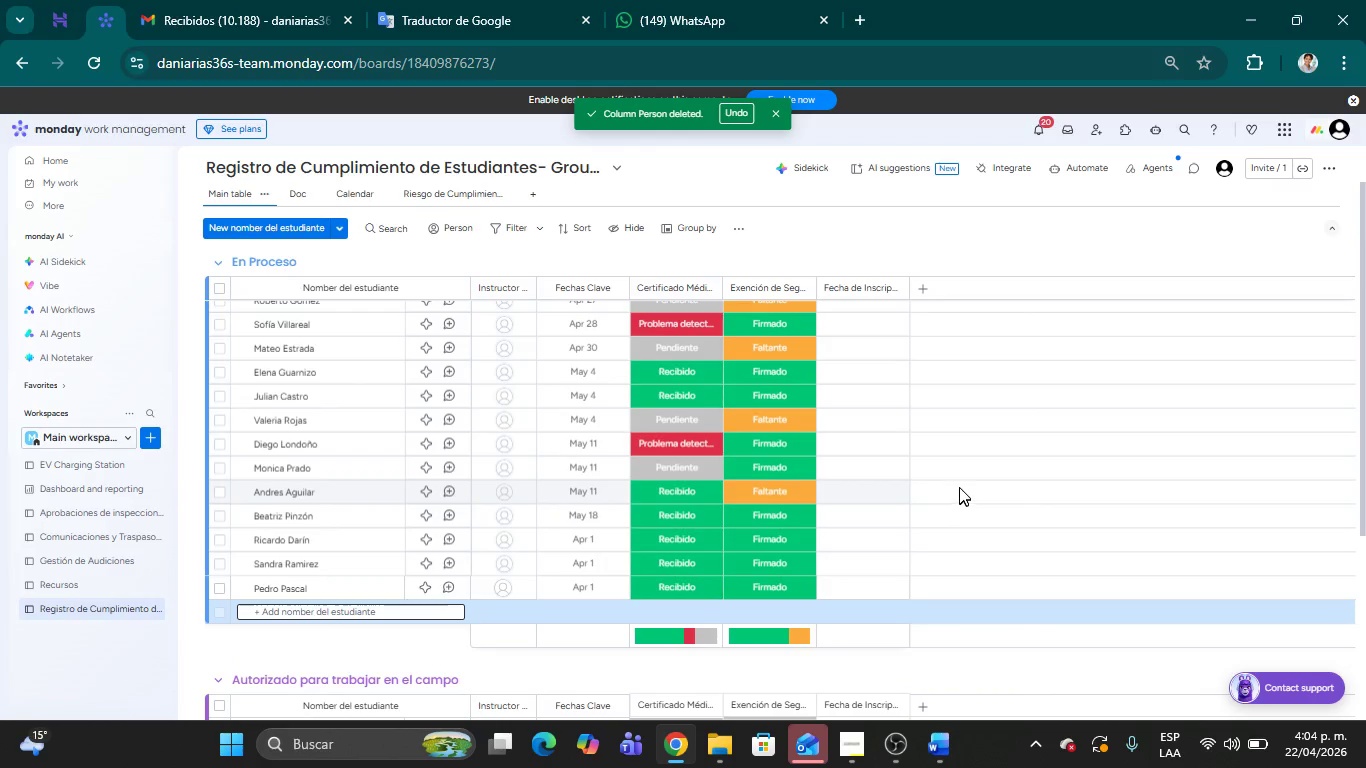 
scroll: coordinate [959, 487], scroll_direction: down, amount: 3.0
 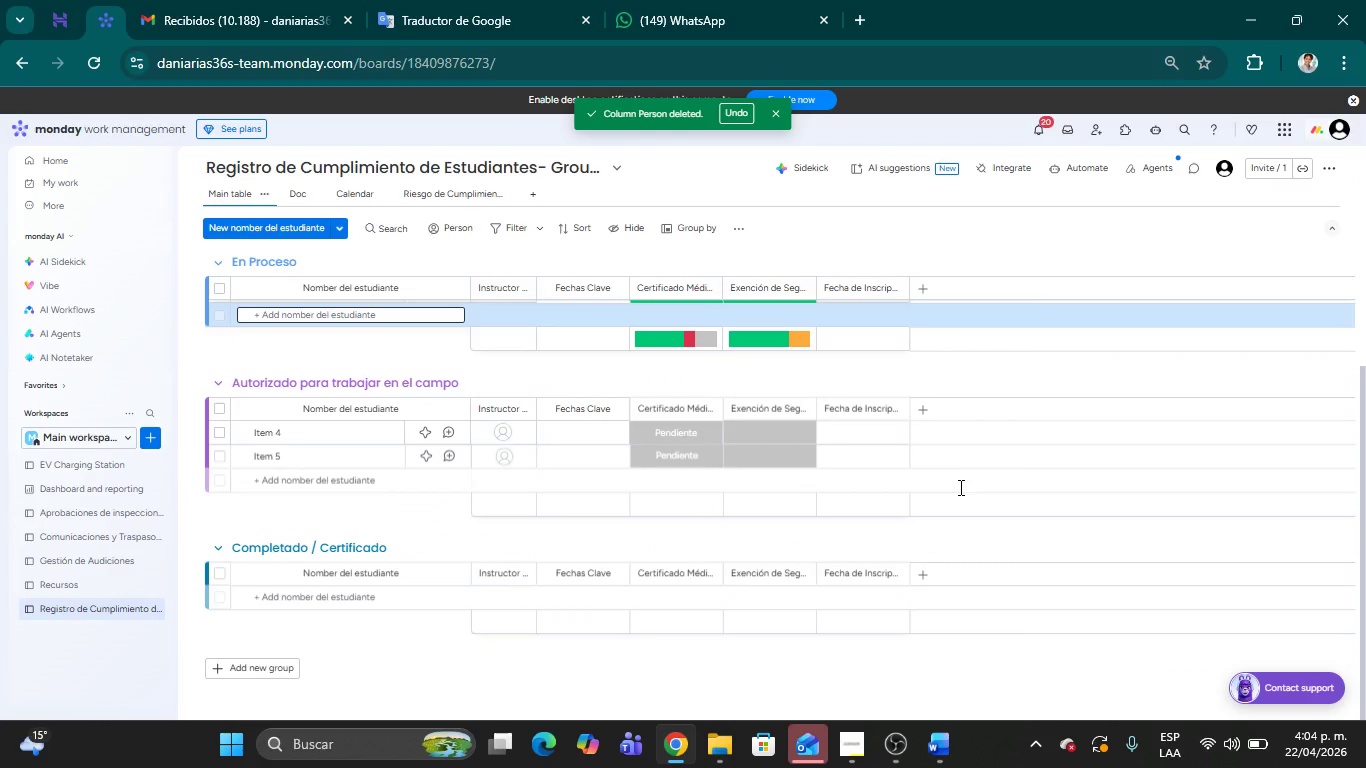 
scroll: coordinate [954, 487], scroll_direction: up, amount: 12.0
 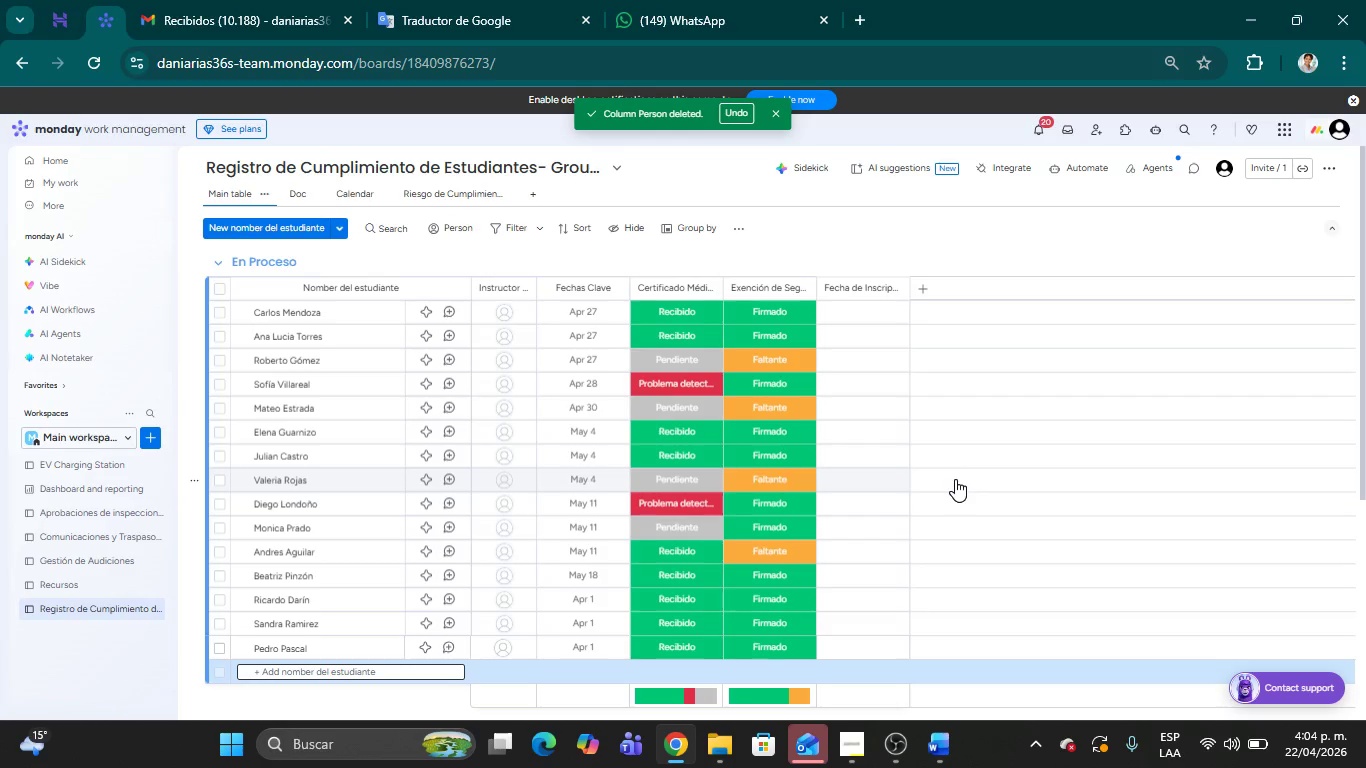 
wait(12.08)
 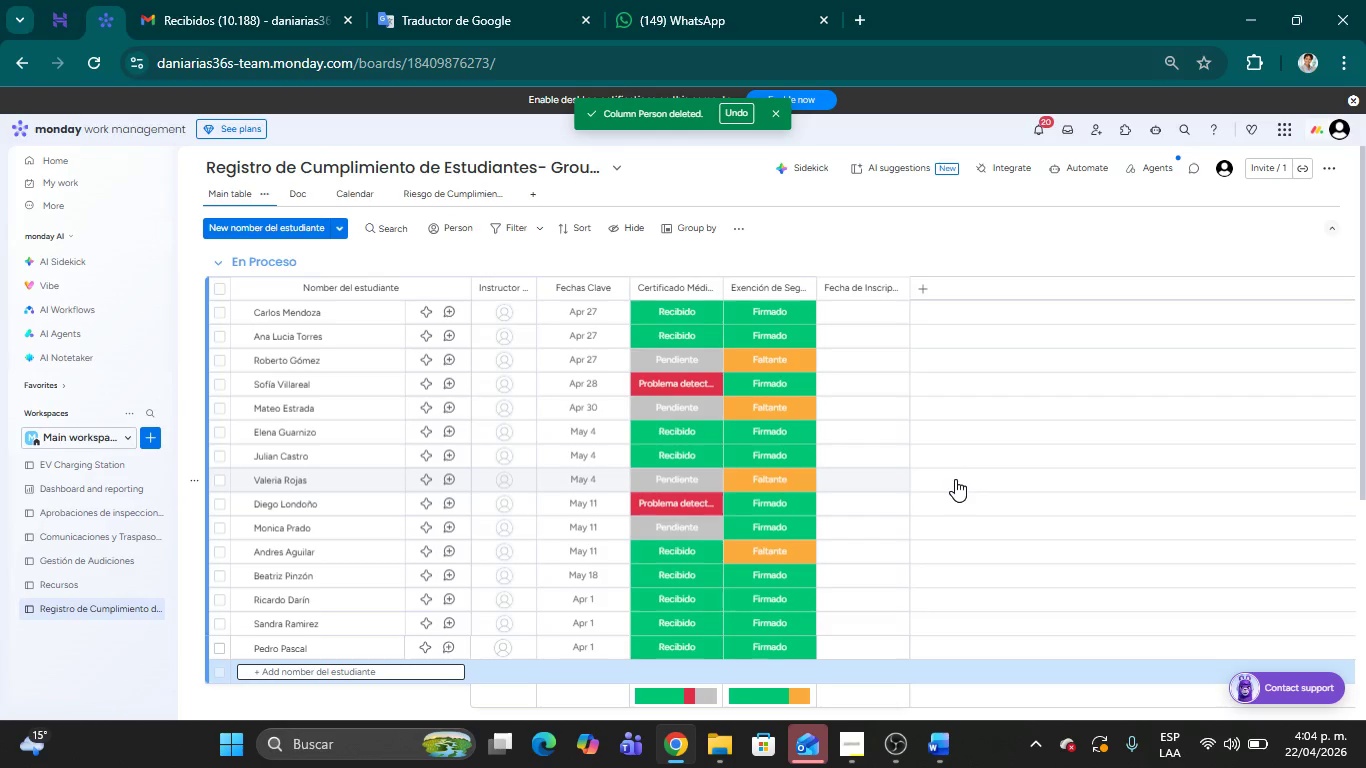 
scroll: coordinate [563, 539], scroll_direction: up, amount: 2.0
 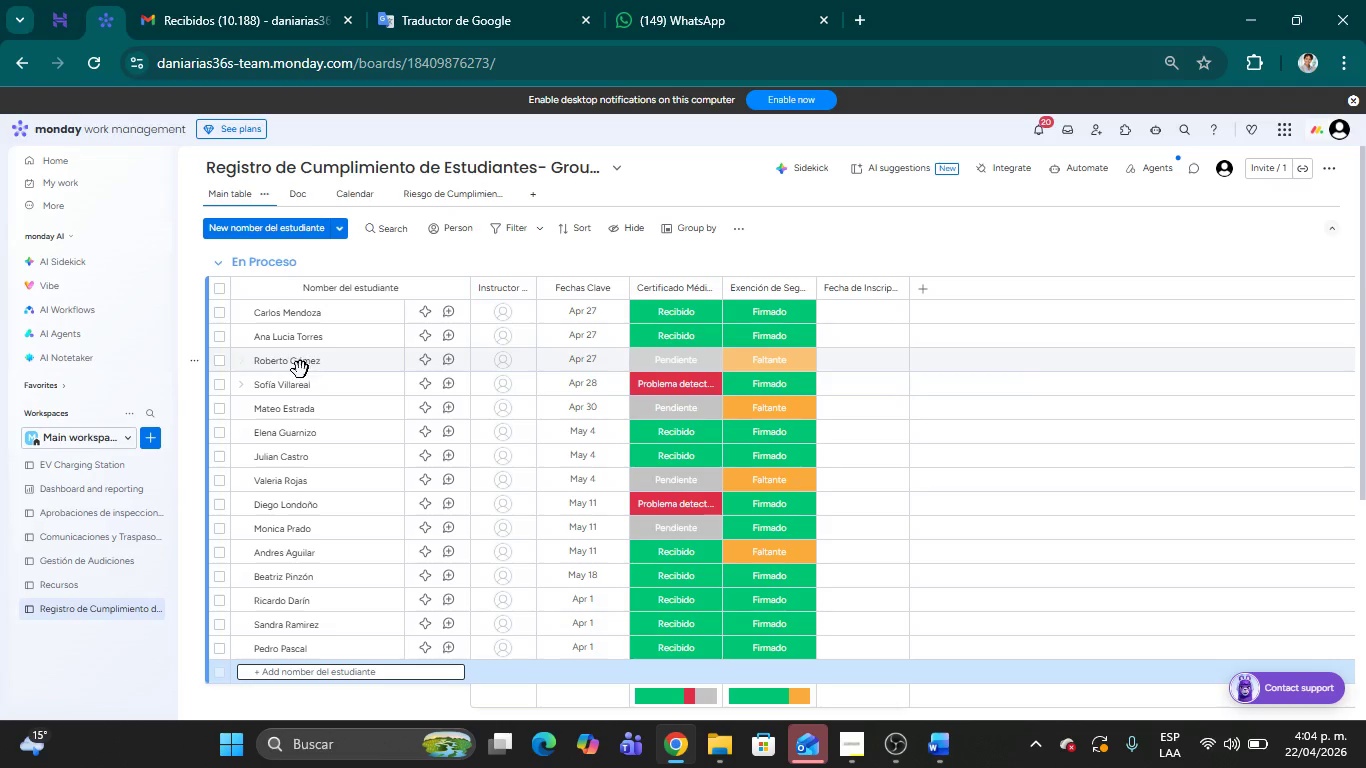 
mouse_move([236, 332])
 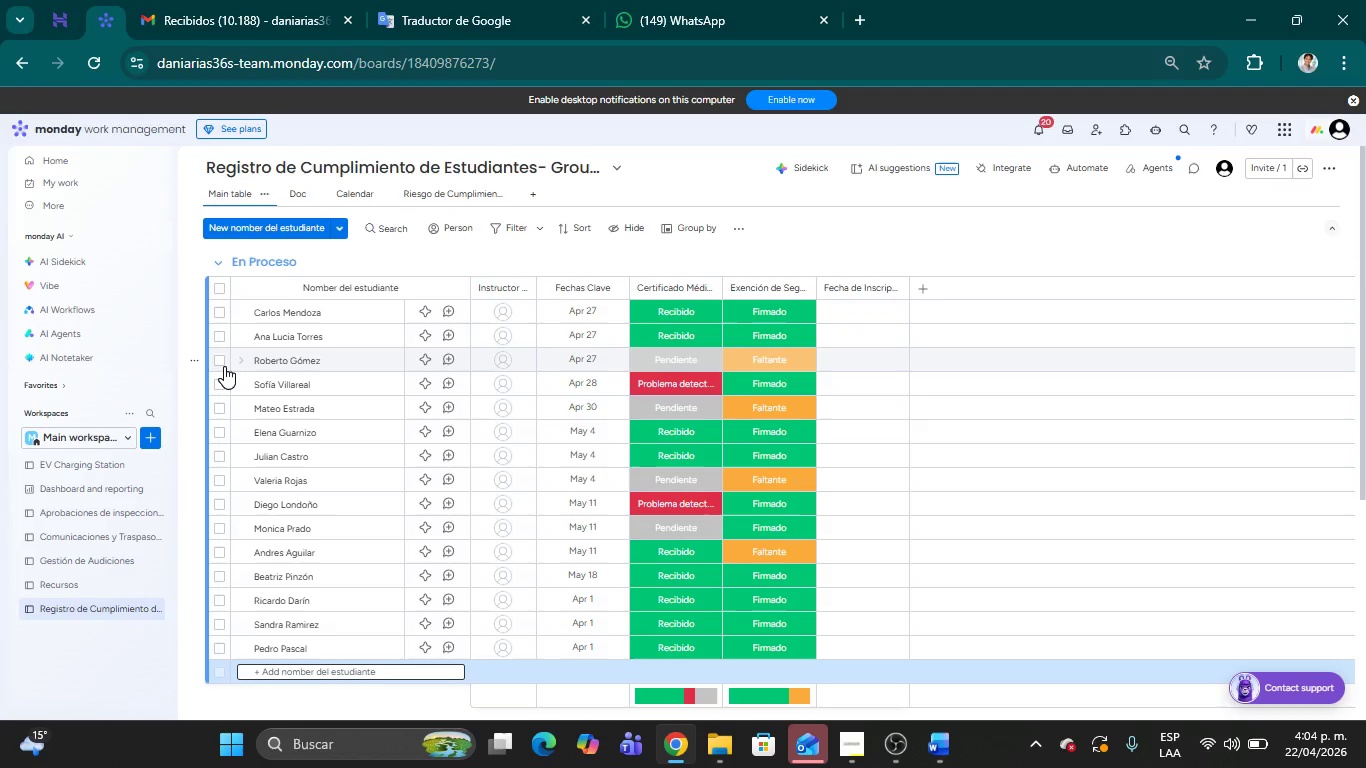 
left_click([221, 361])
 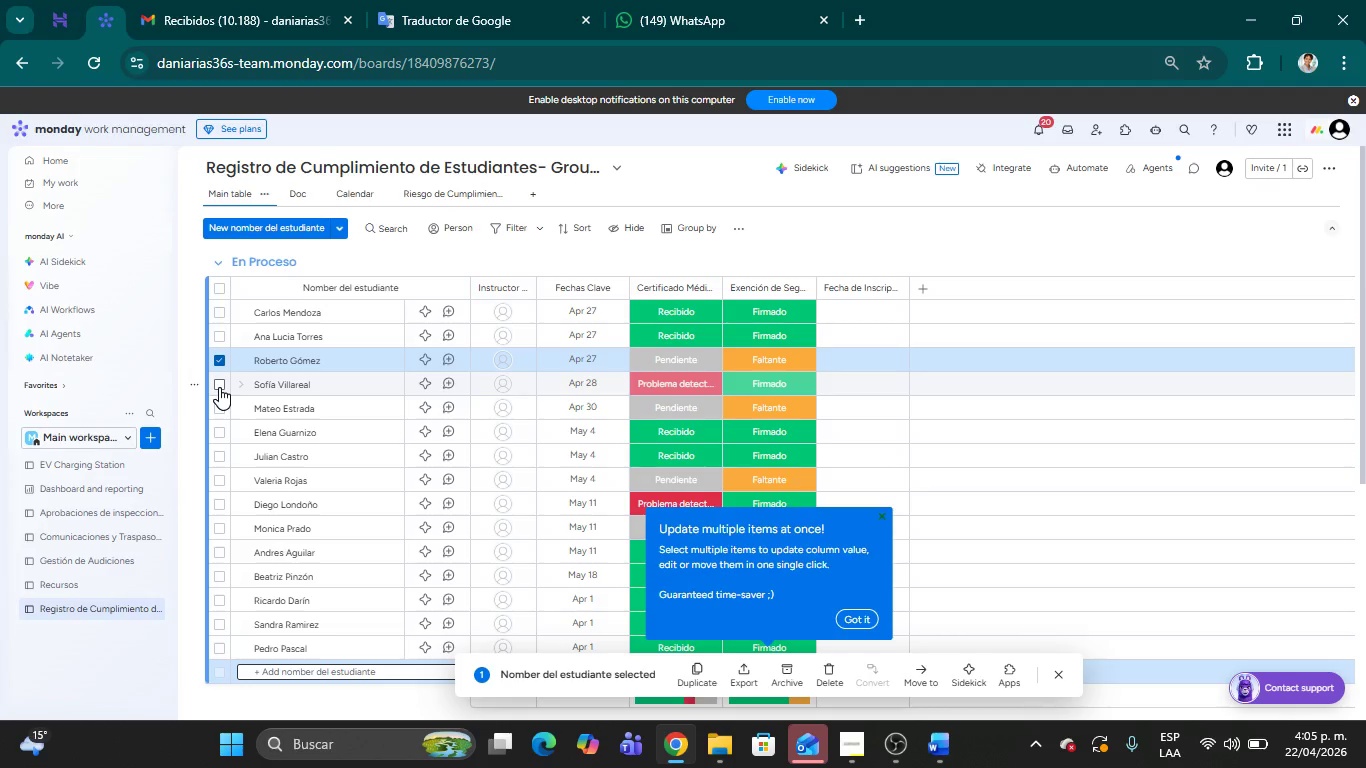 
wait(6.22)
 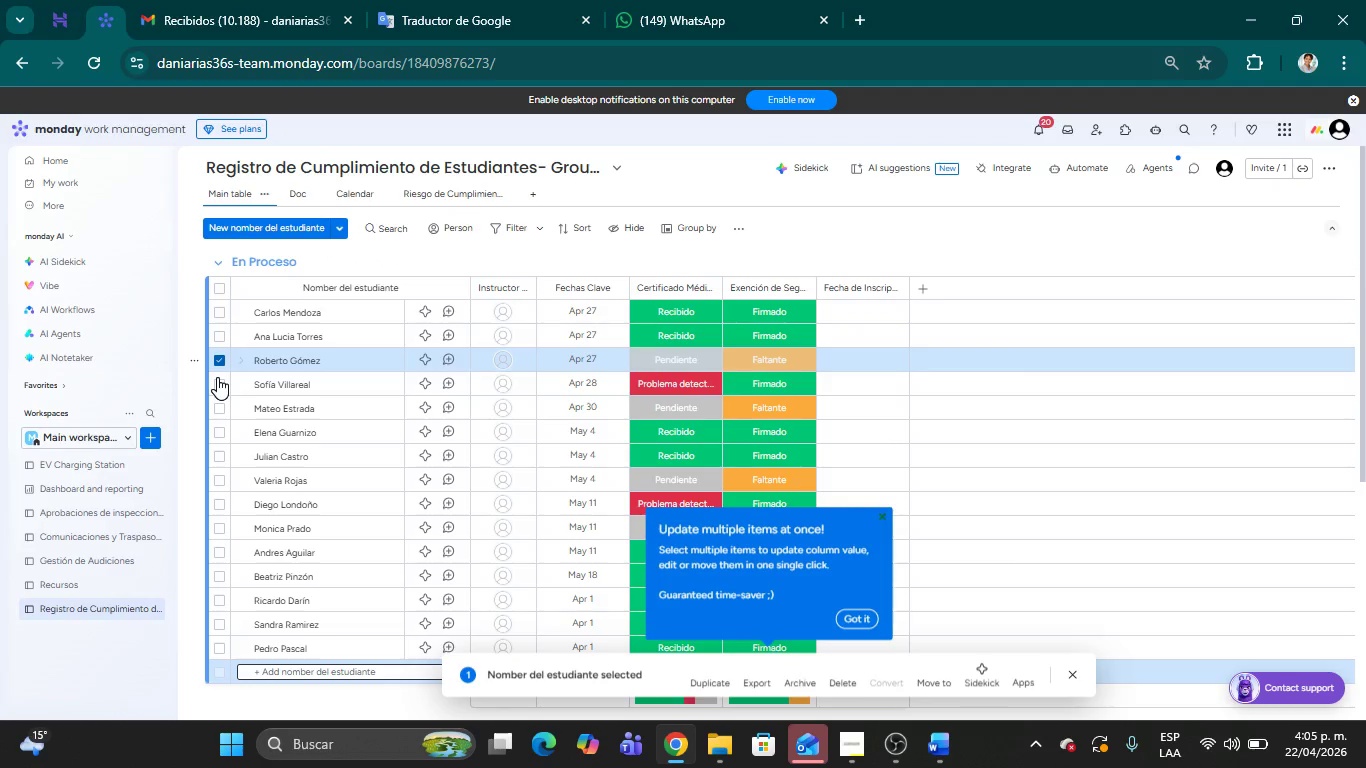 
left_click([218, 390])
 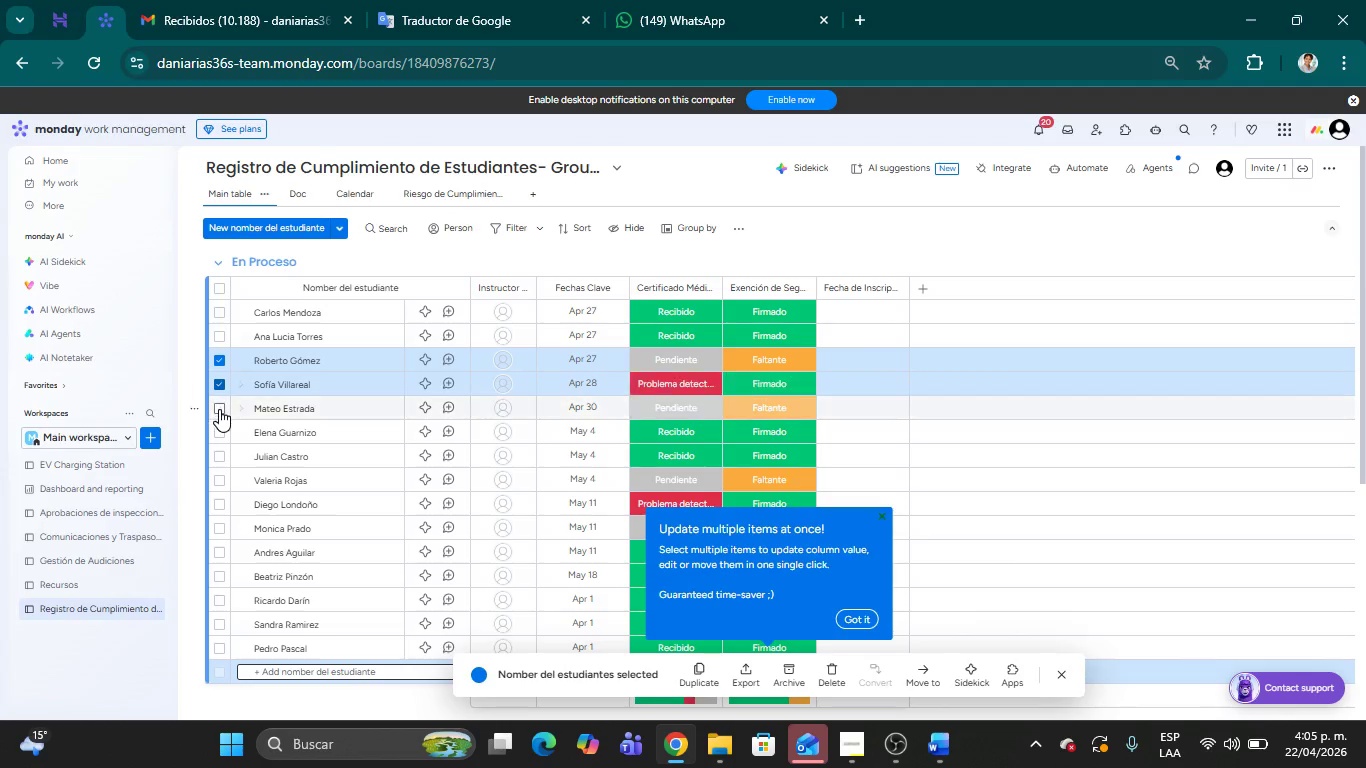 
left_click([219, 411])
 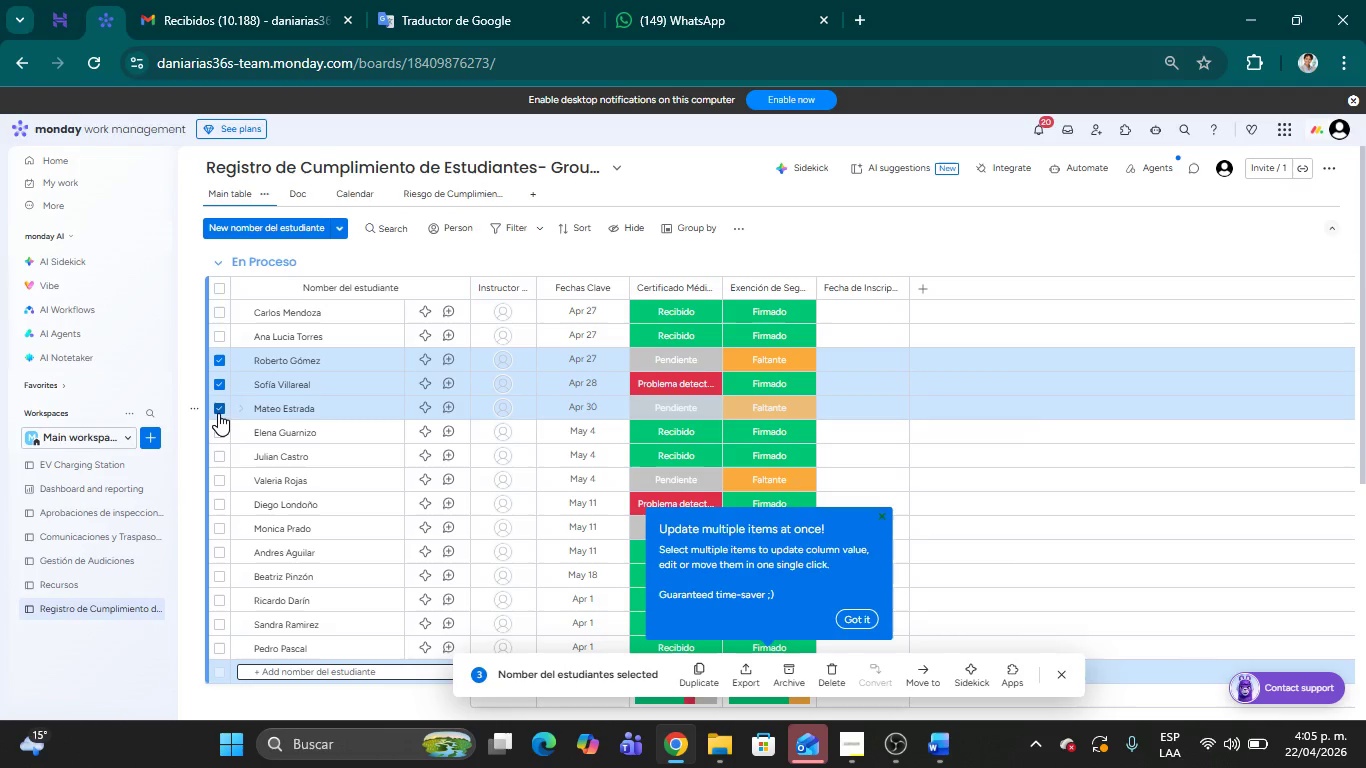 
wait(5.27)
 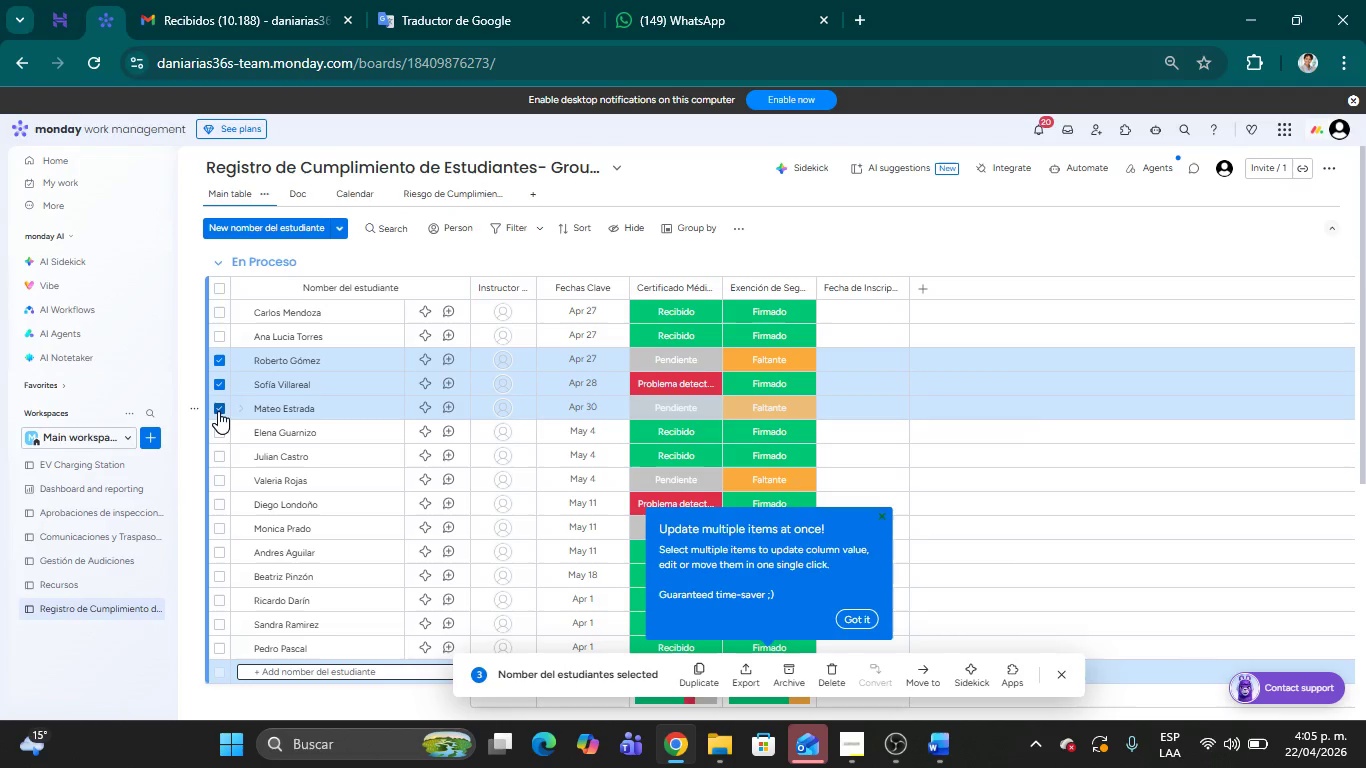 
left_click([220, 483])
 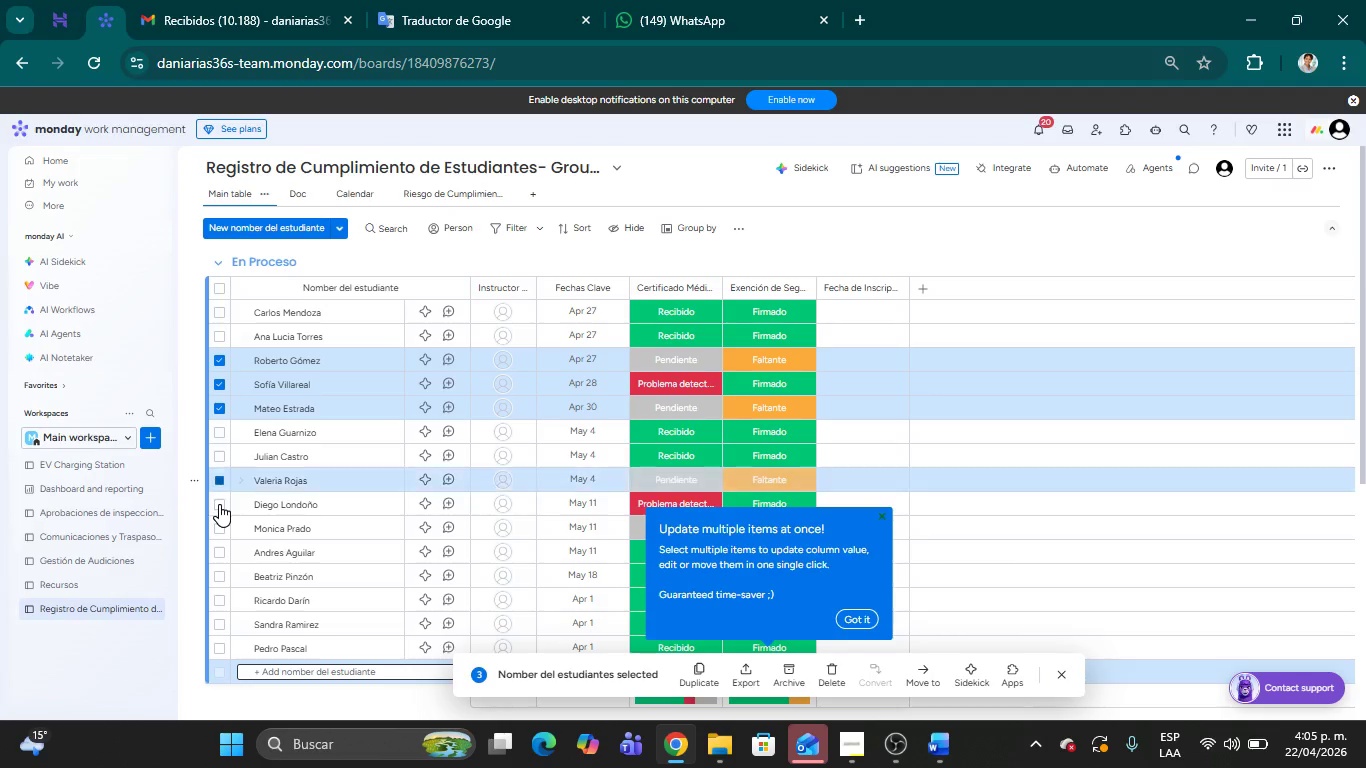 
left_click([219, 504])
 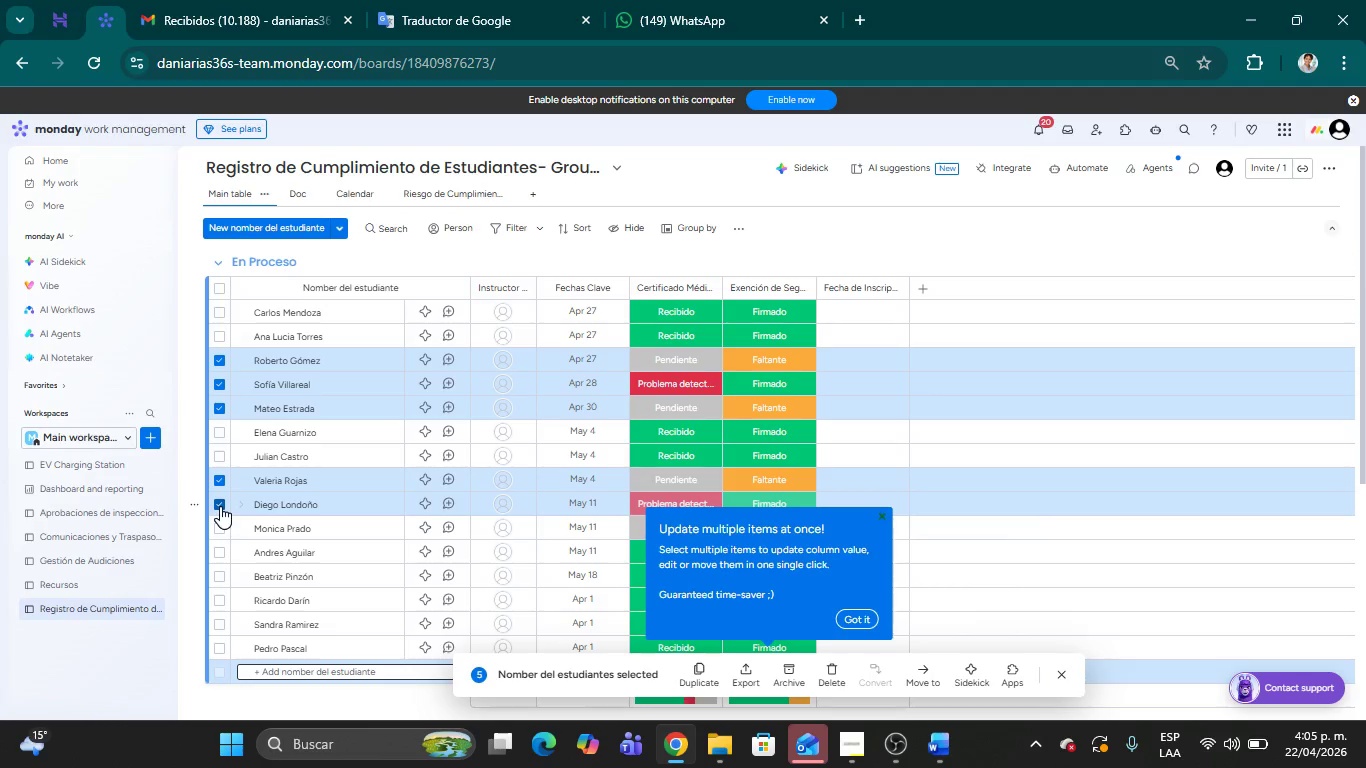 
wait(5.17)
 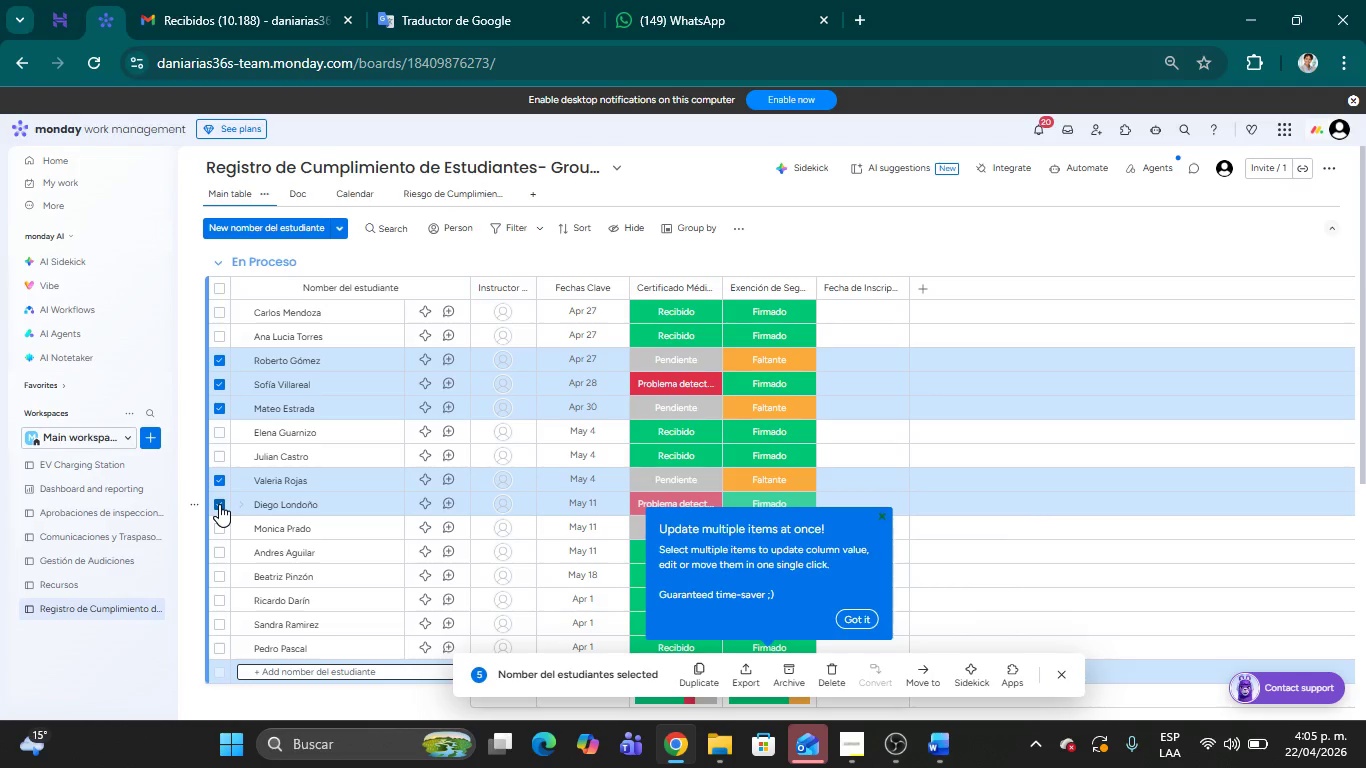 
left_click([220, 525])
 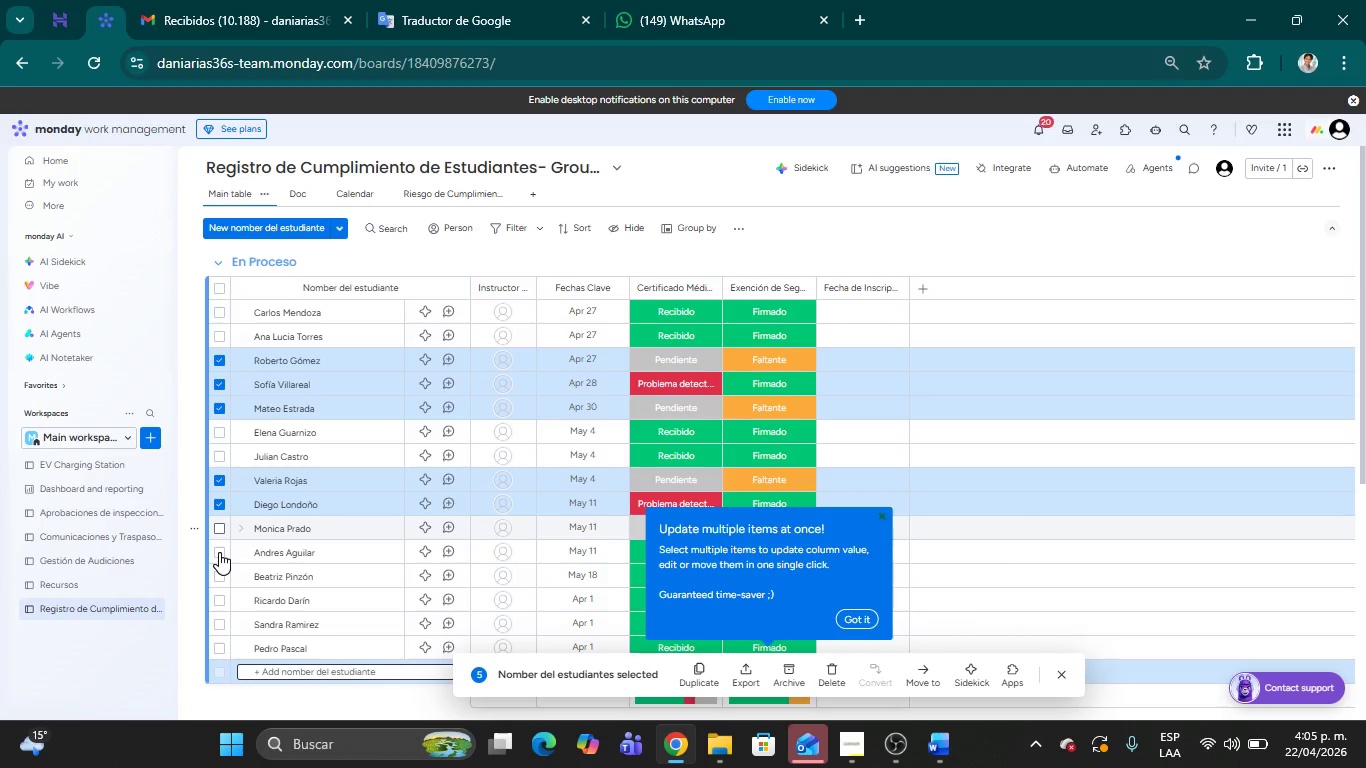 
left_click([219, 552])
 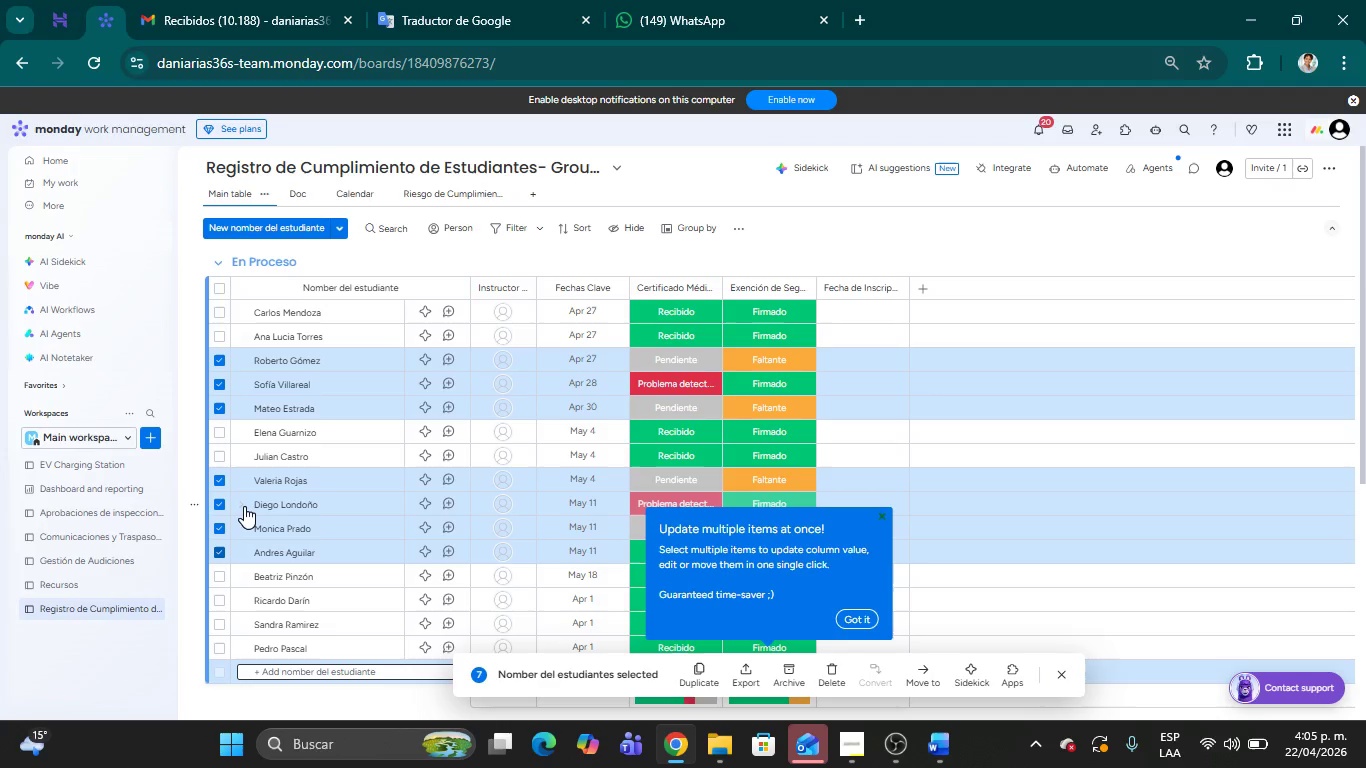 
right_click([244, 506])
 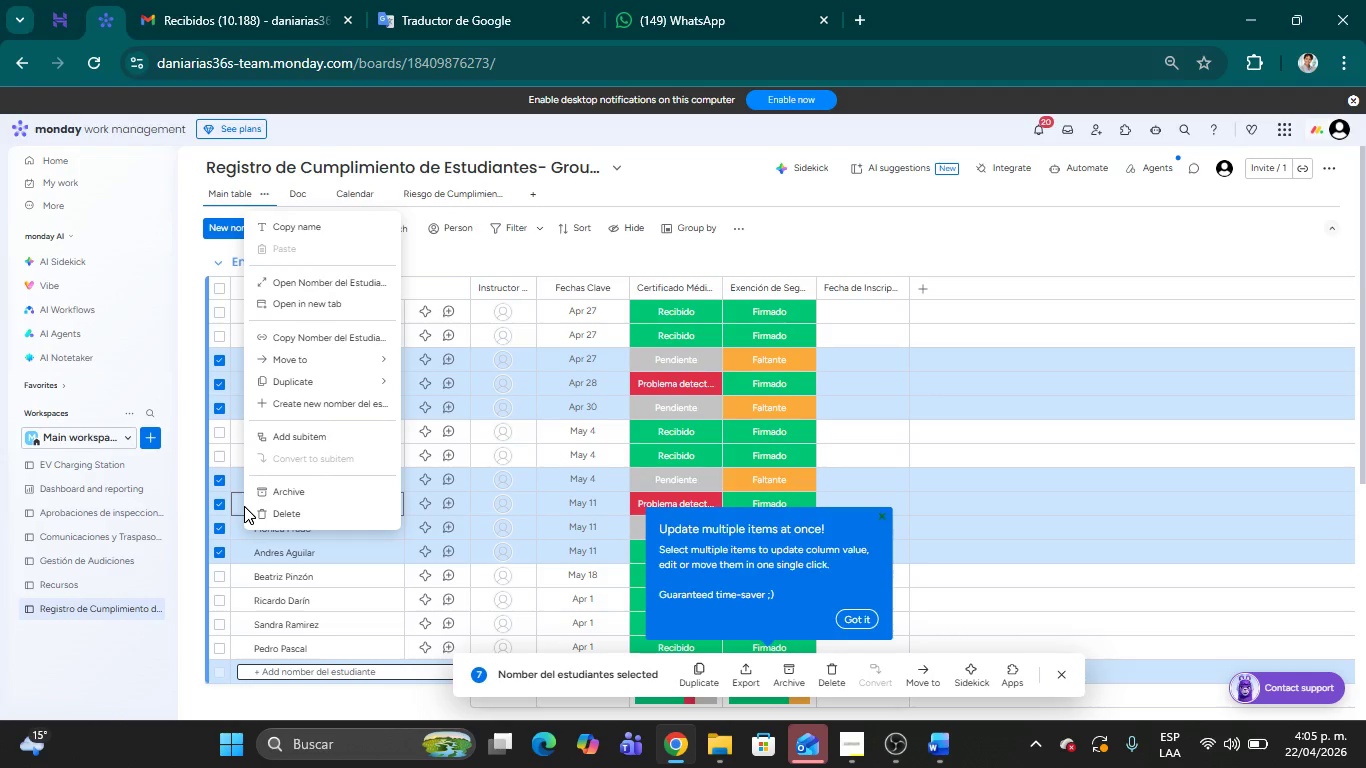 
mouse_move([355, 356])
 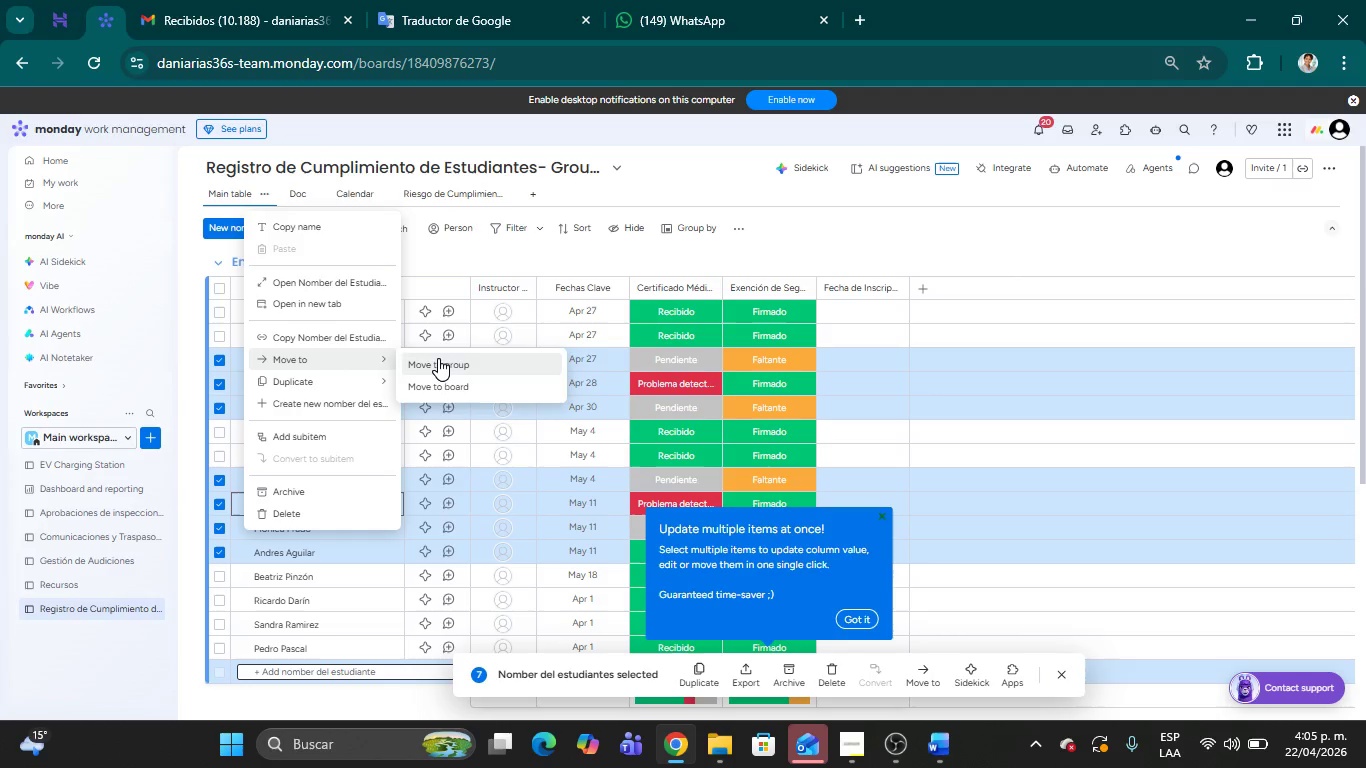 
left_click([438, 358])
 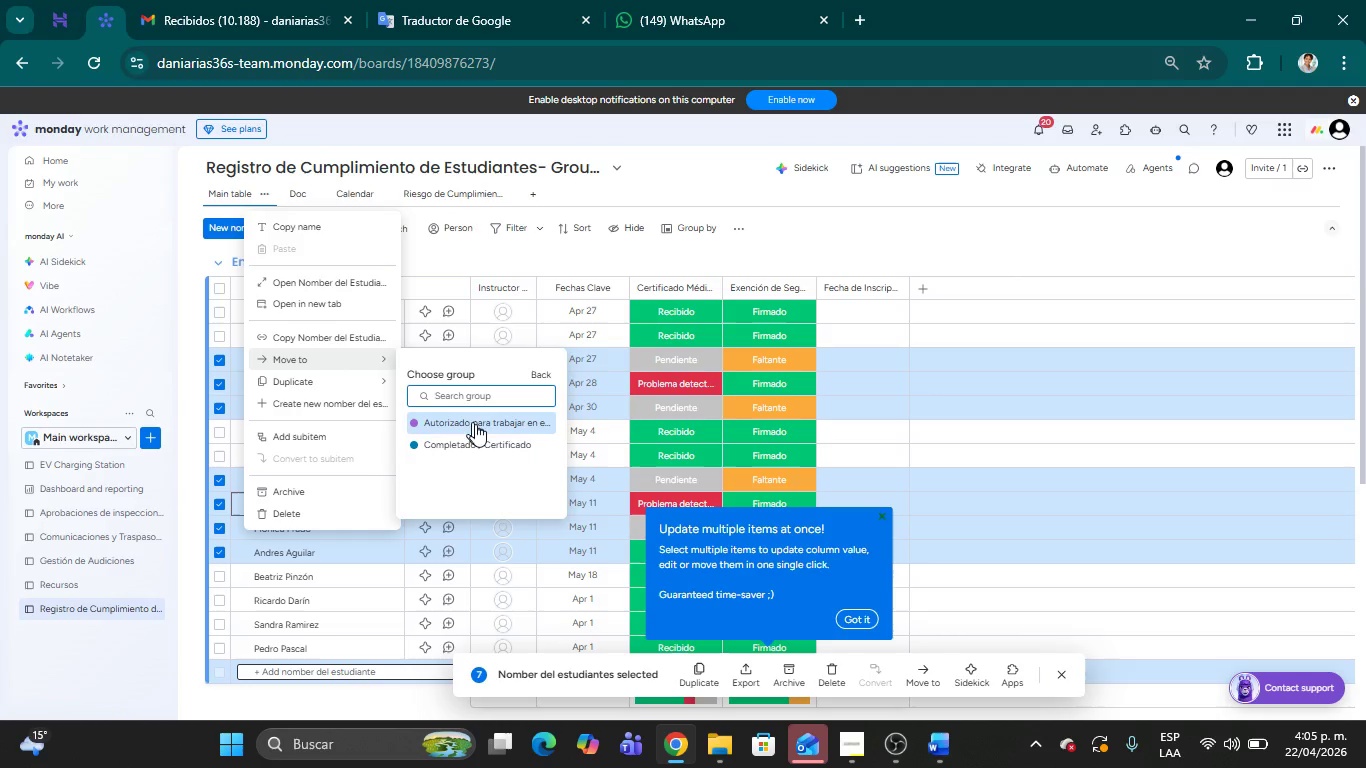 
type(en)
 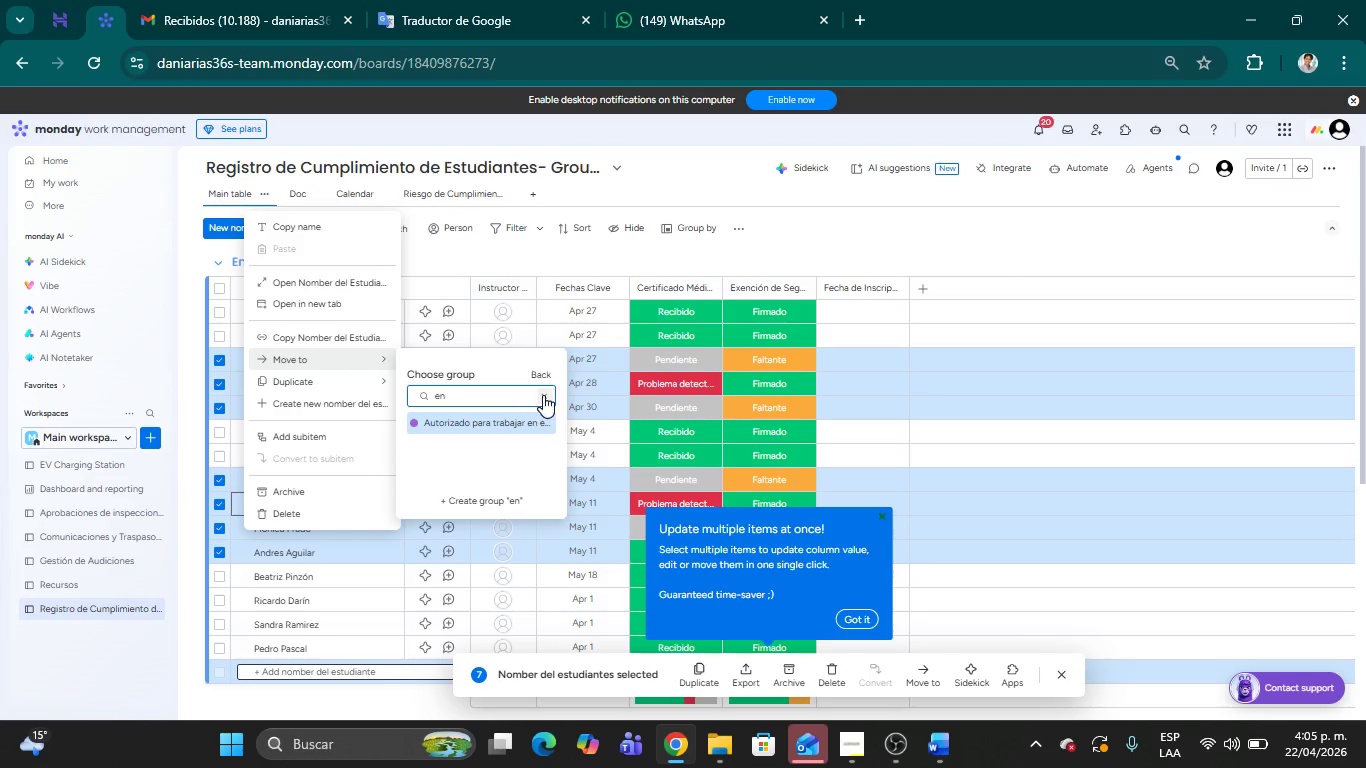 
left_click([543, 395])
 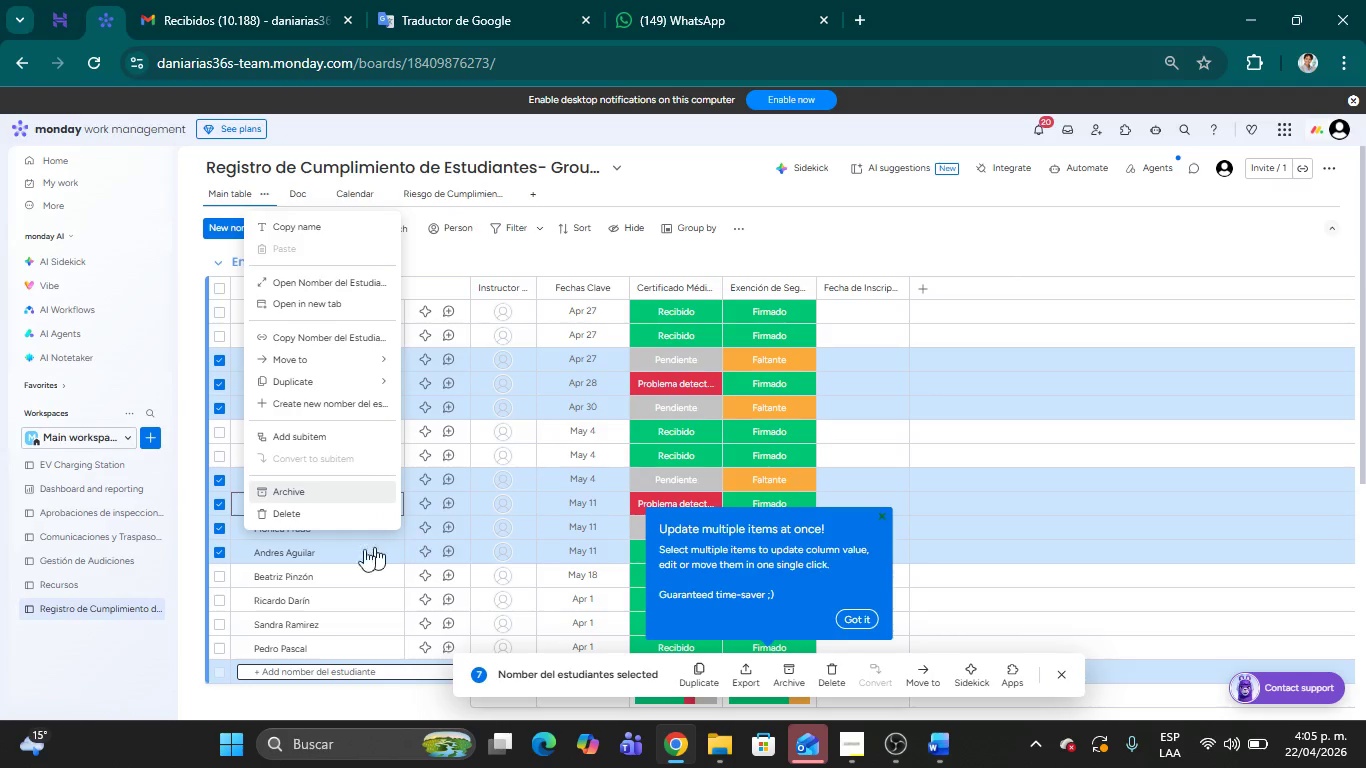 
scroll: coordinate [486, 565], scroll_direction: down, amount: 7.0
 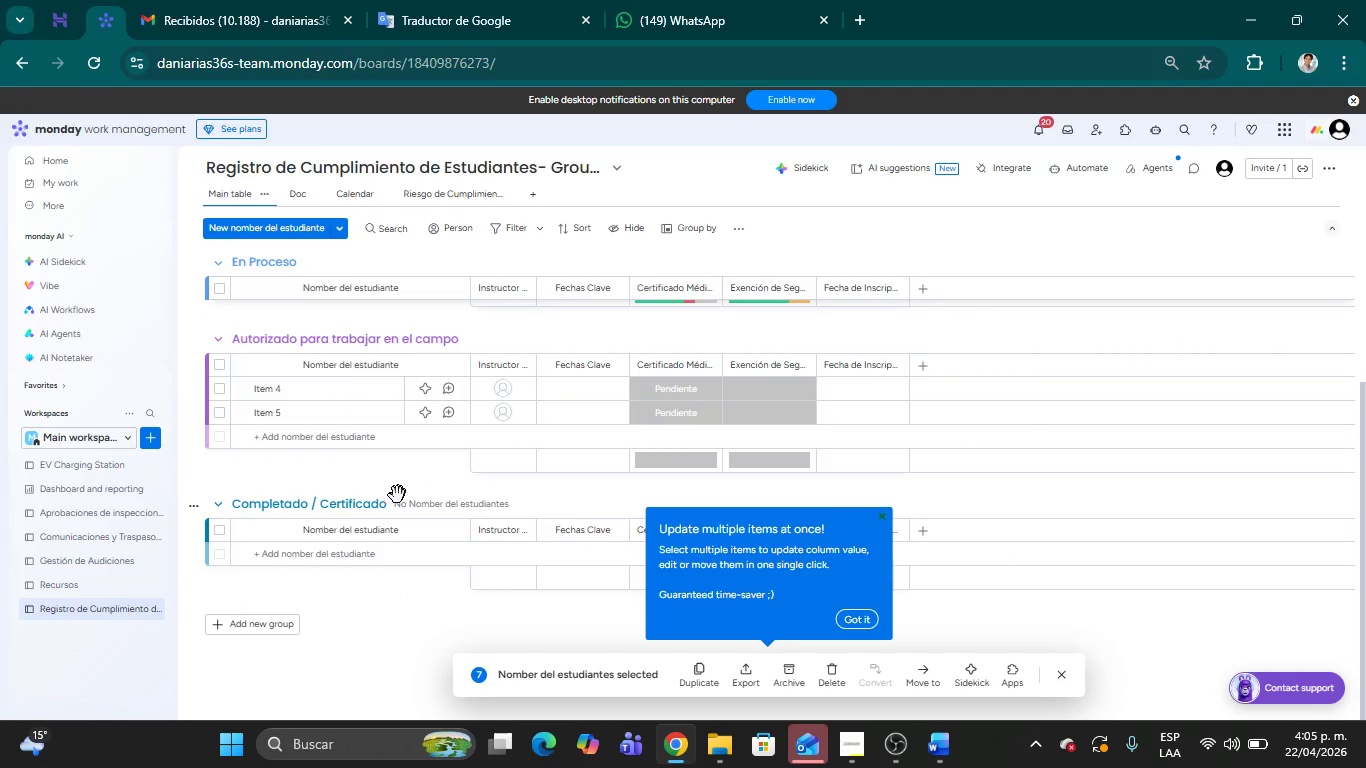 
wait(8.16)
 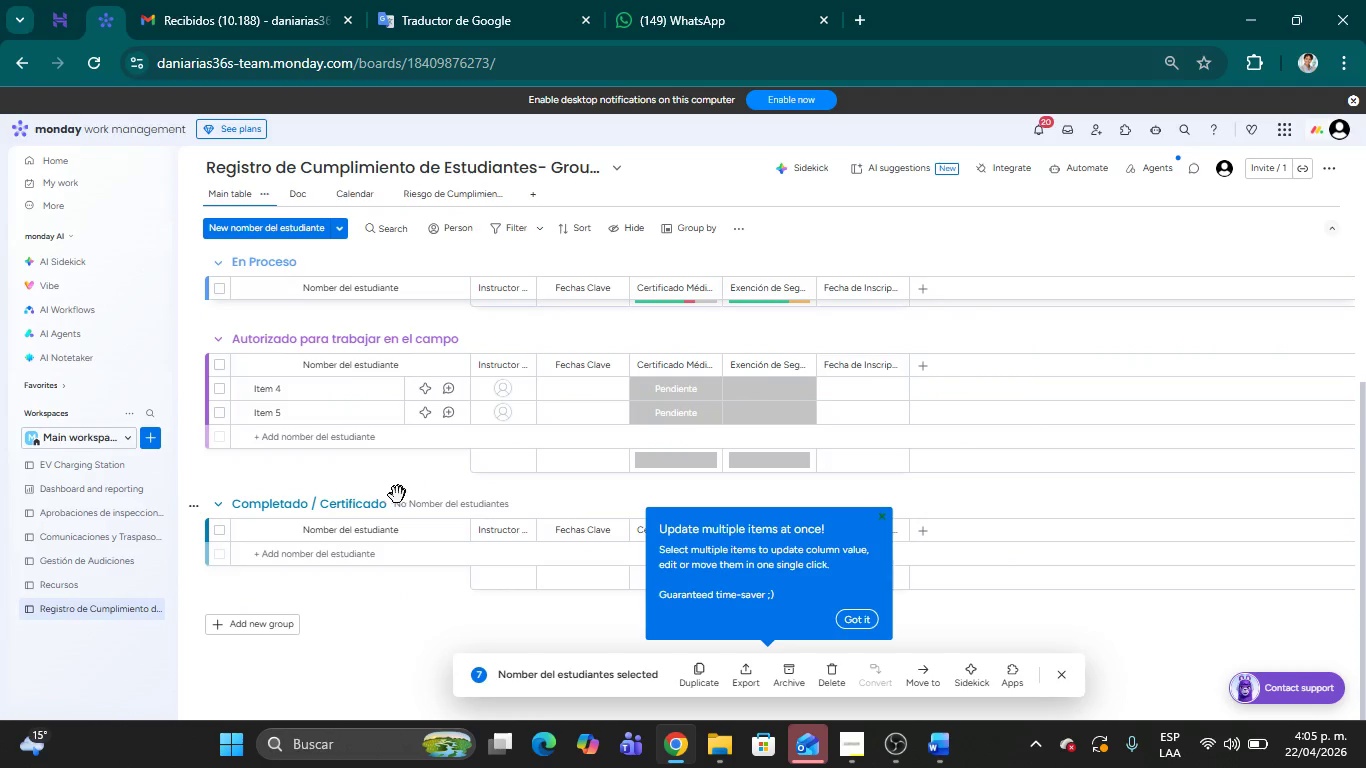 
scroll: coordinate [390, 437], scroll_direction: up, amount: 5.0
 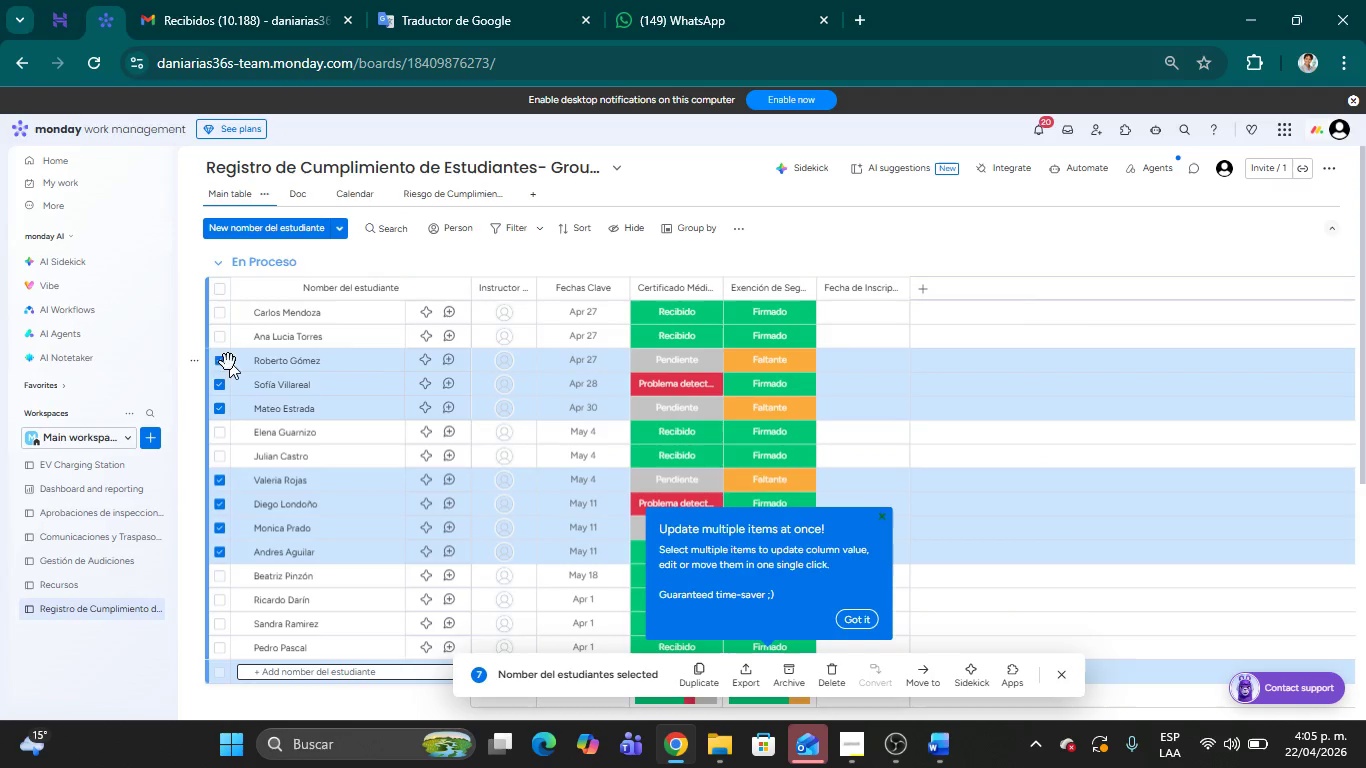 
left_click([220, 363])
 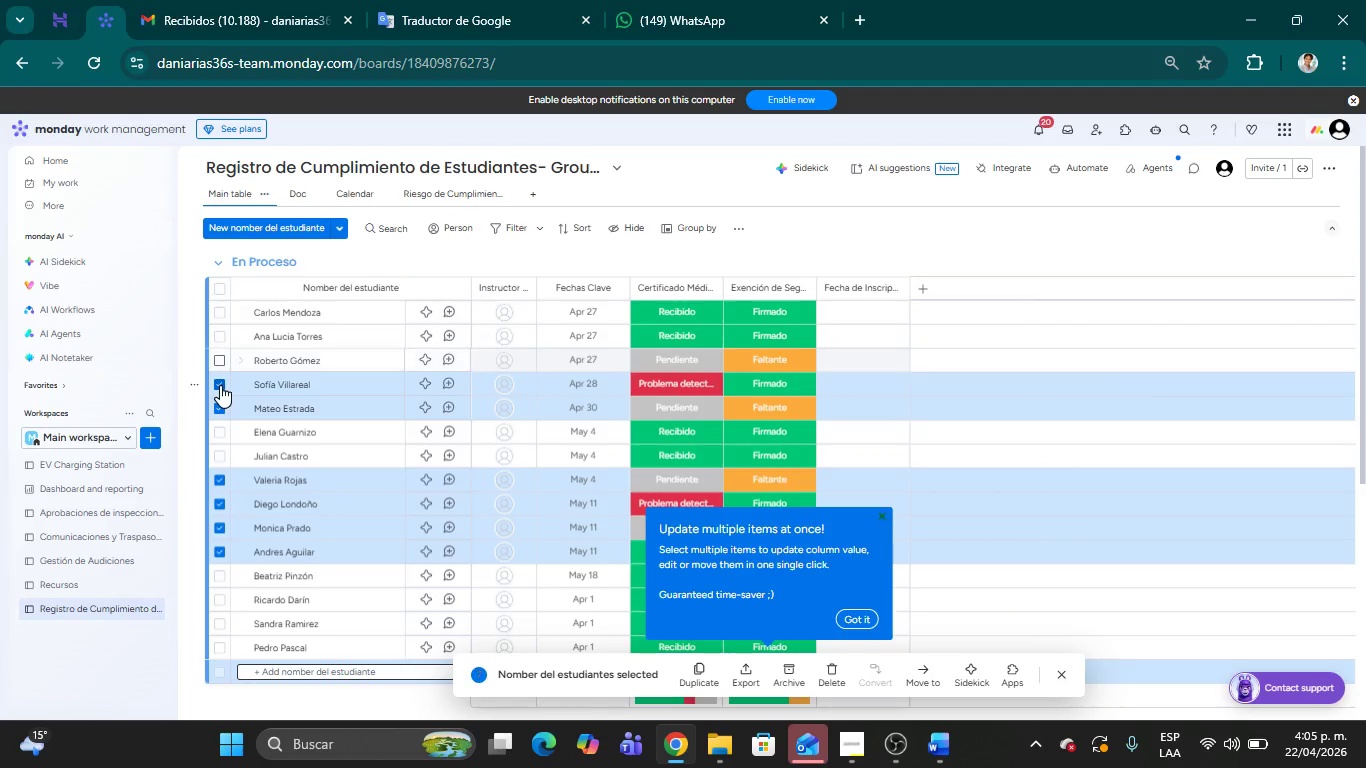 
left_click([220, 385])
 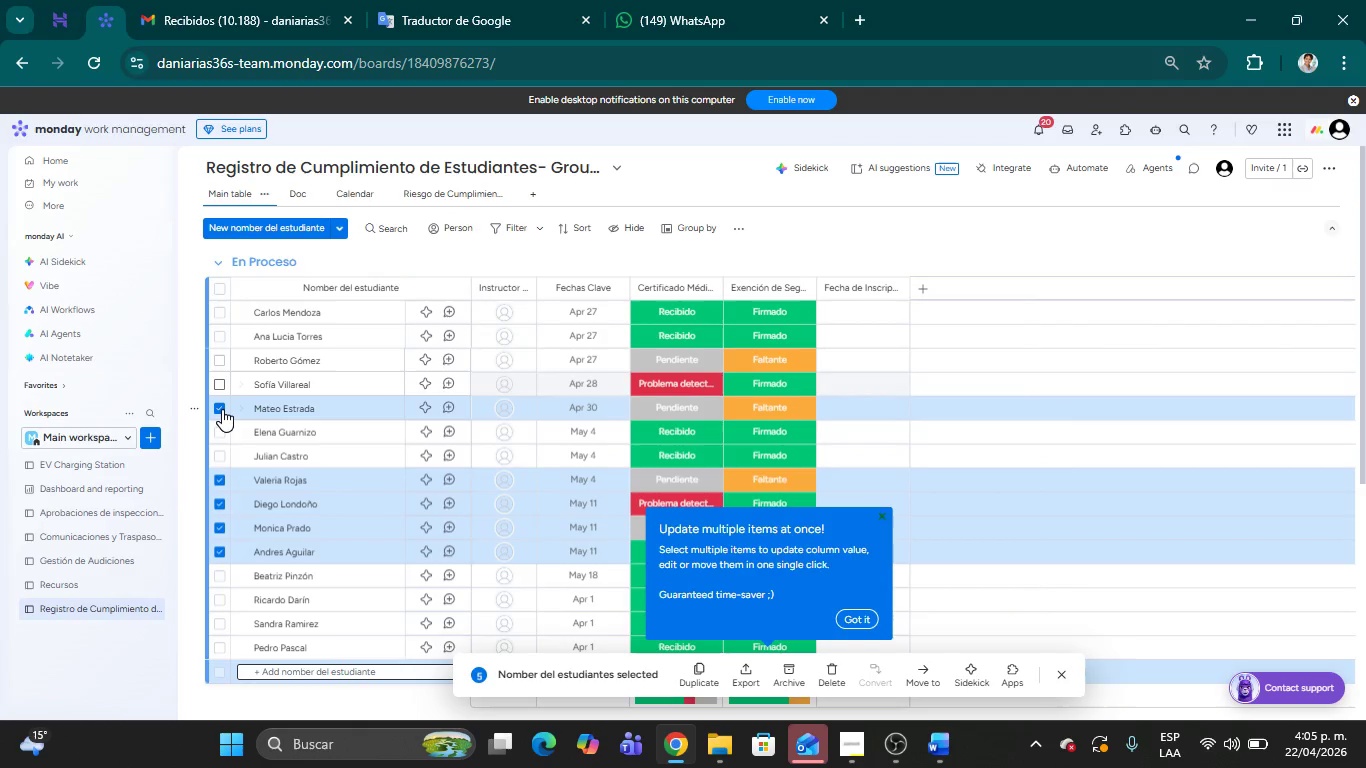 
left_click([222, 409])
 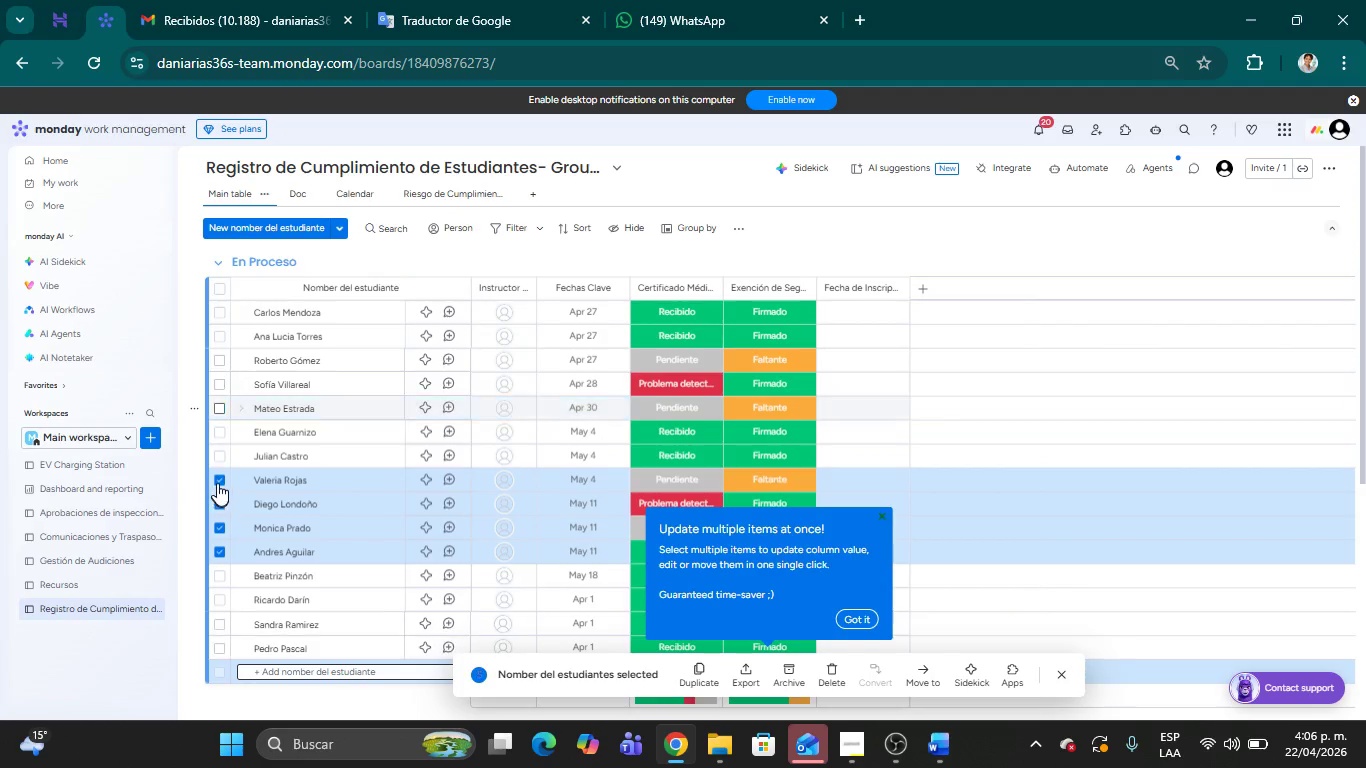 
left_click([218, 483])
 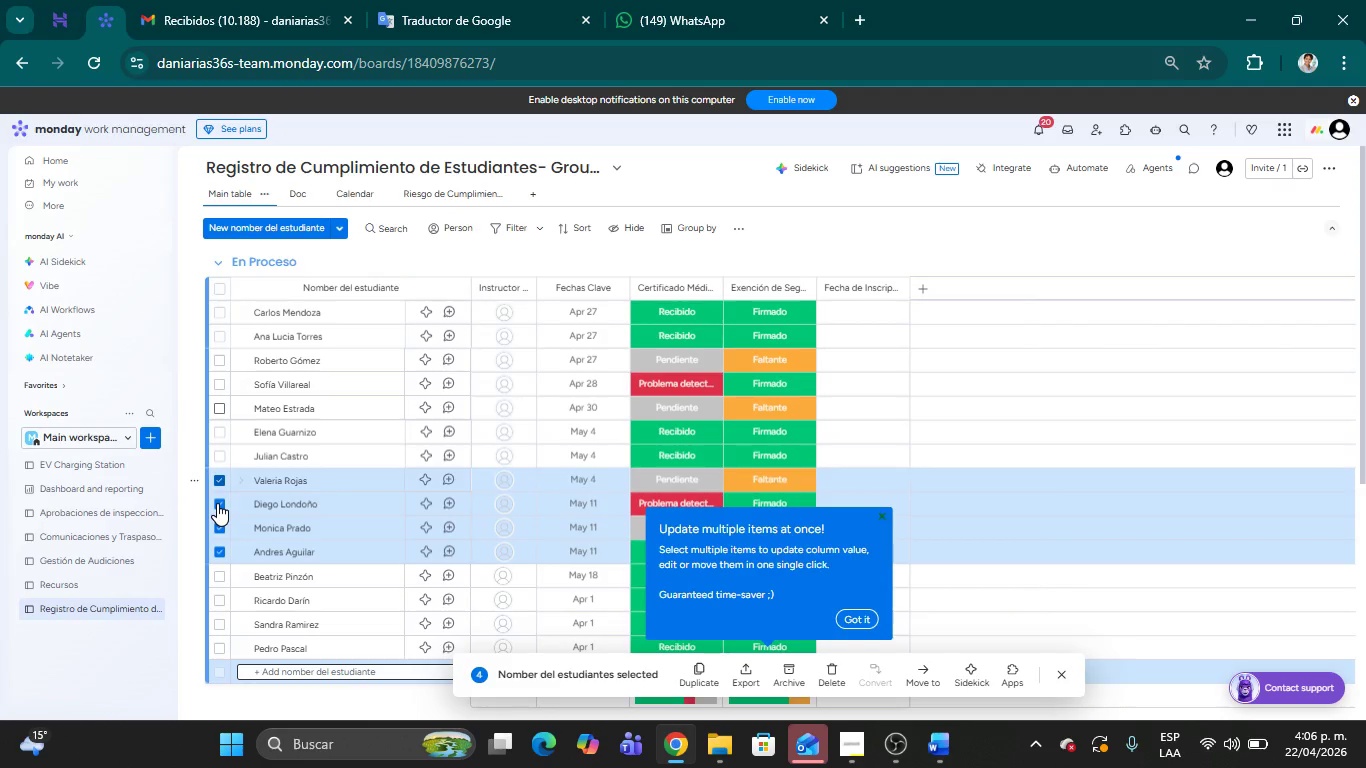 
left_click([217, 503])
 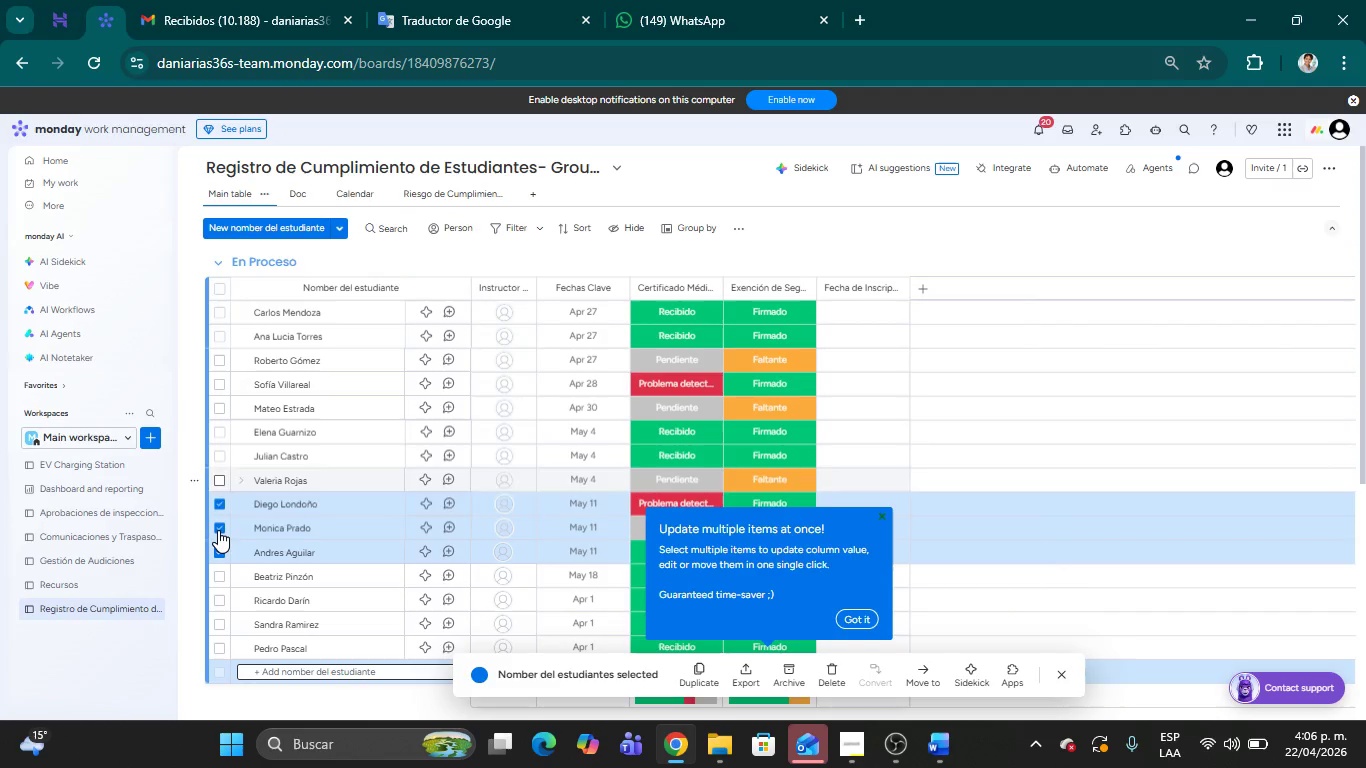 
left_click([218, 530])
 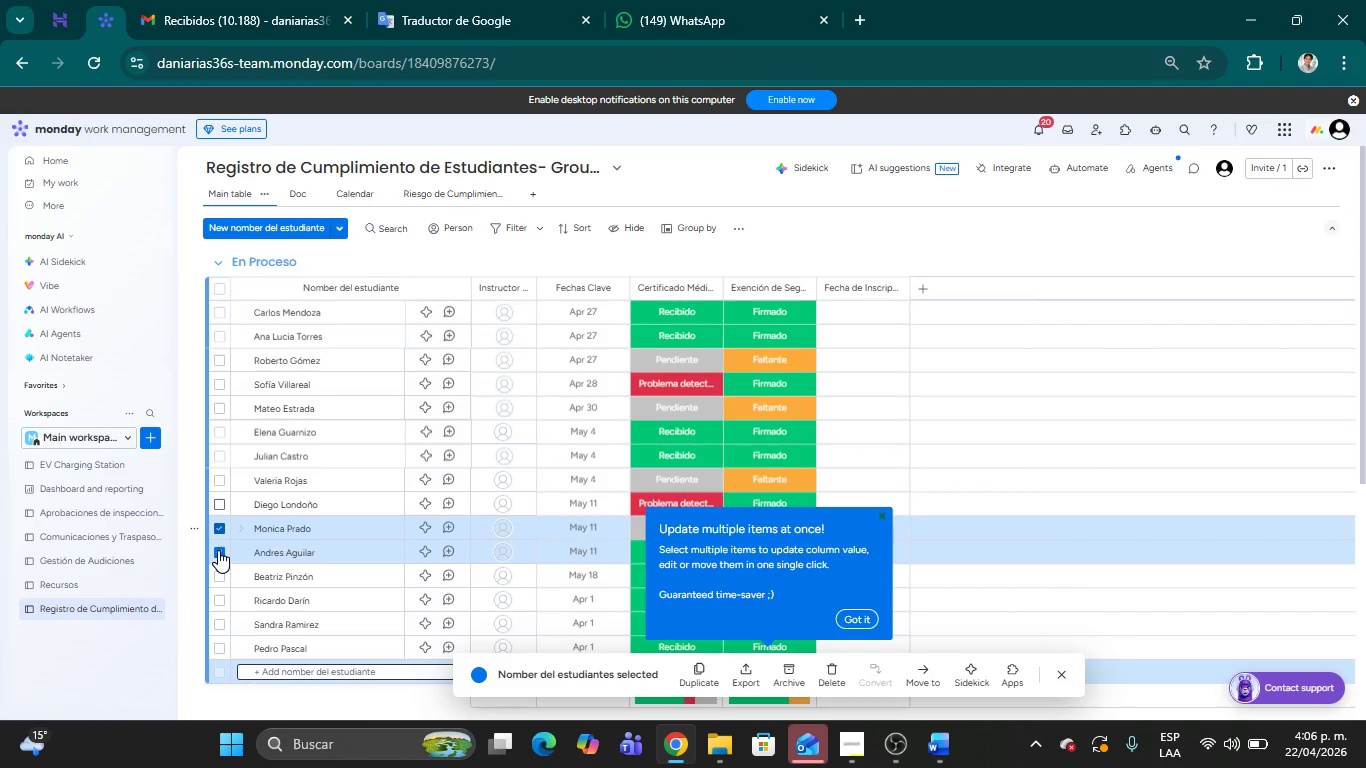 
left_click([218, 550])
 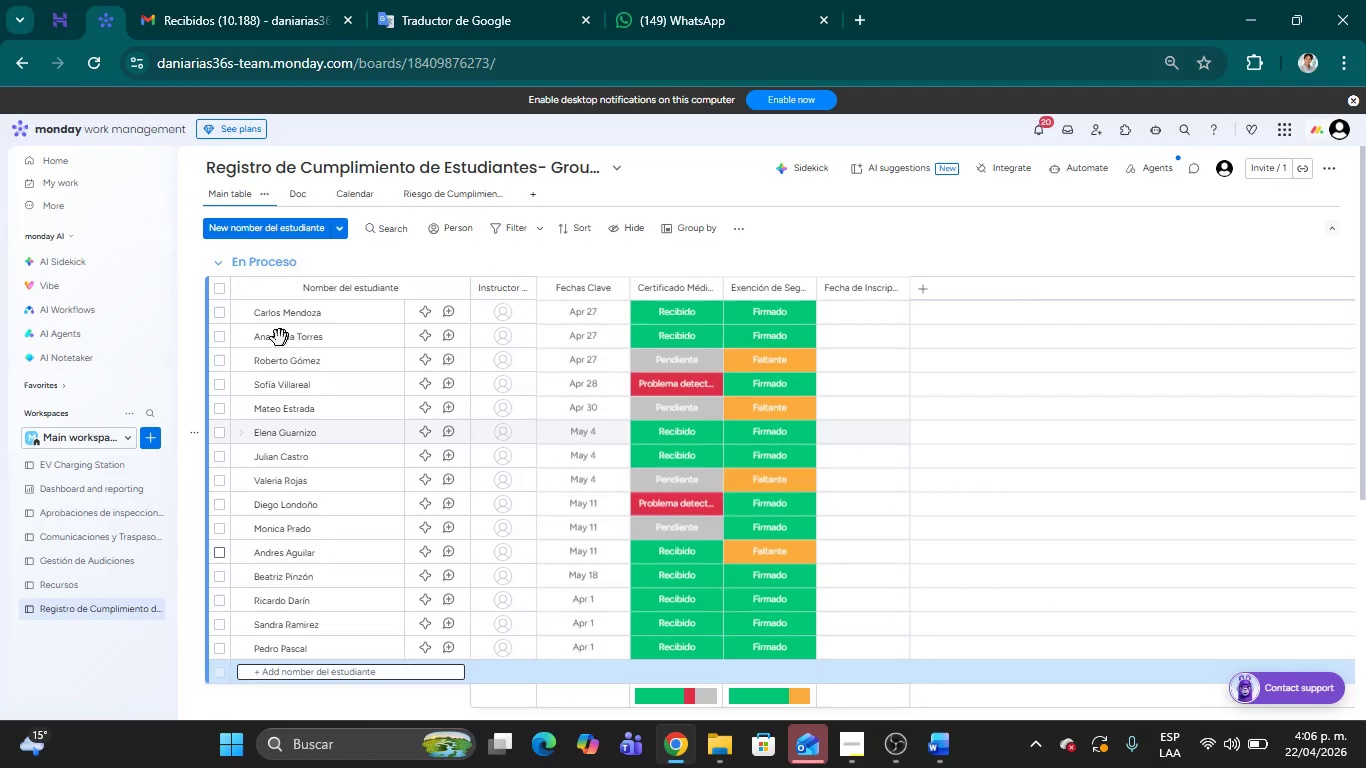 
scroll: coordinate [248, 346], scroll_direction: up, amount: 2.0
 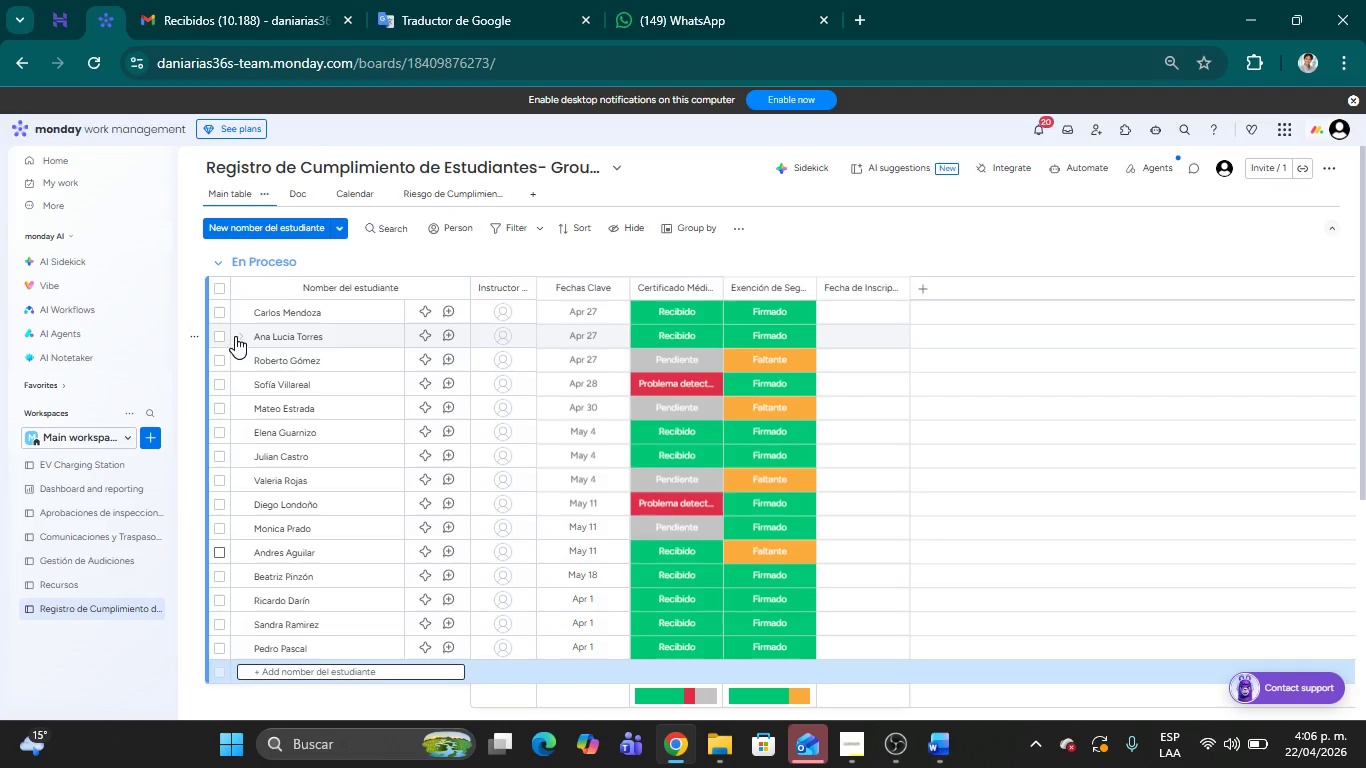 
left_click([220, 319])
 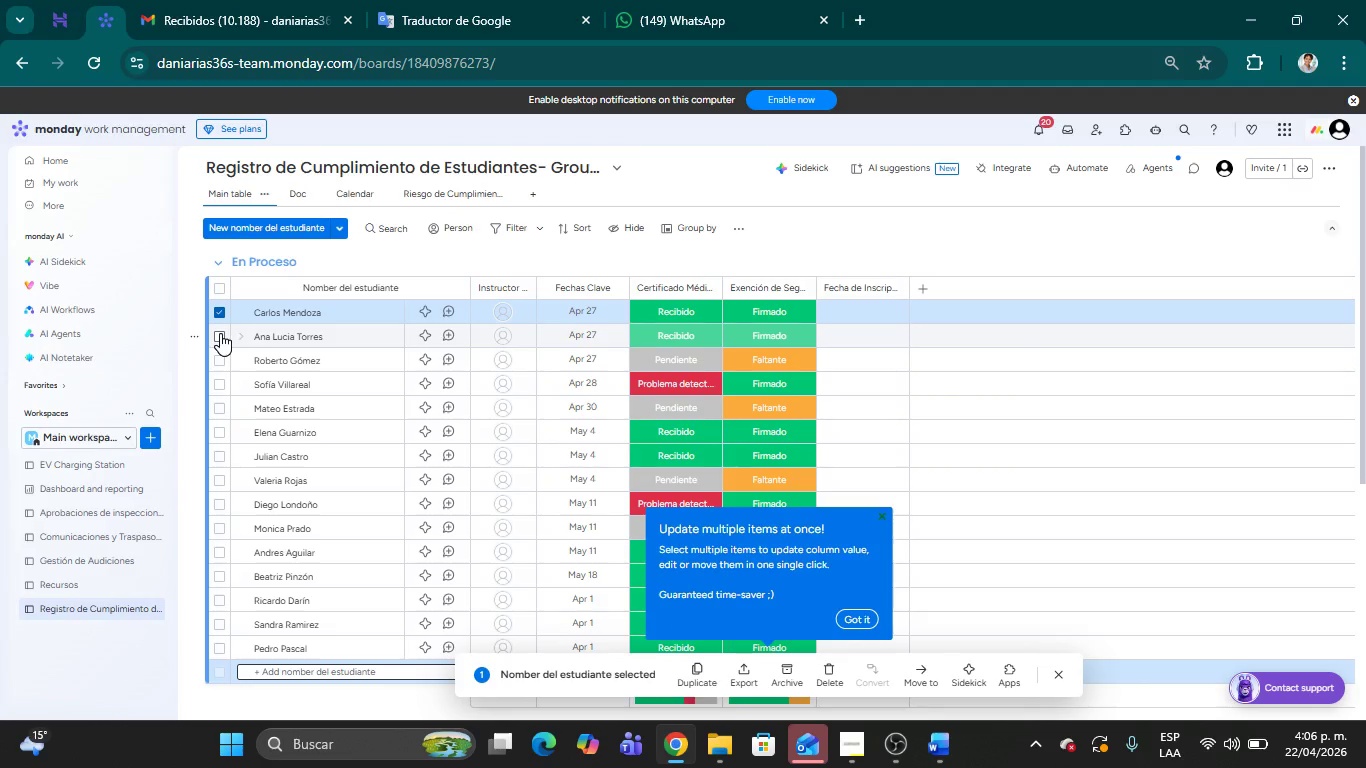 
left_click([218, 336])
 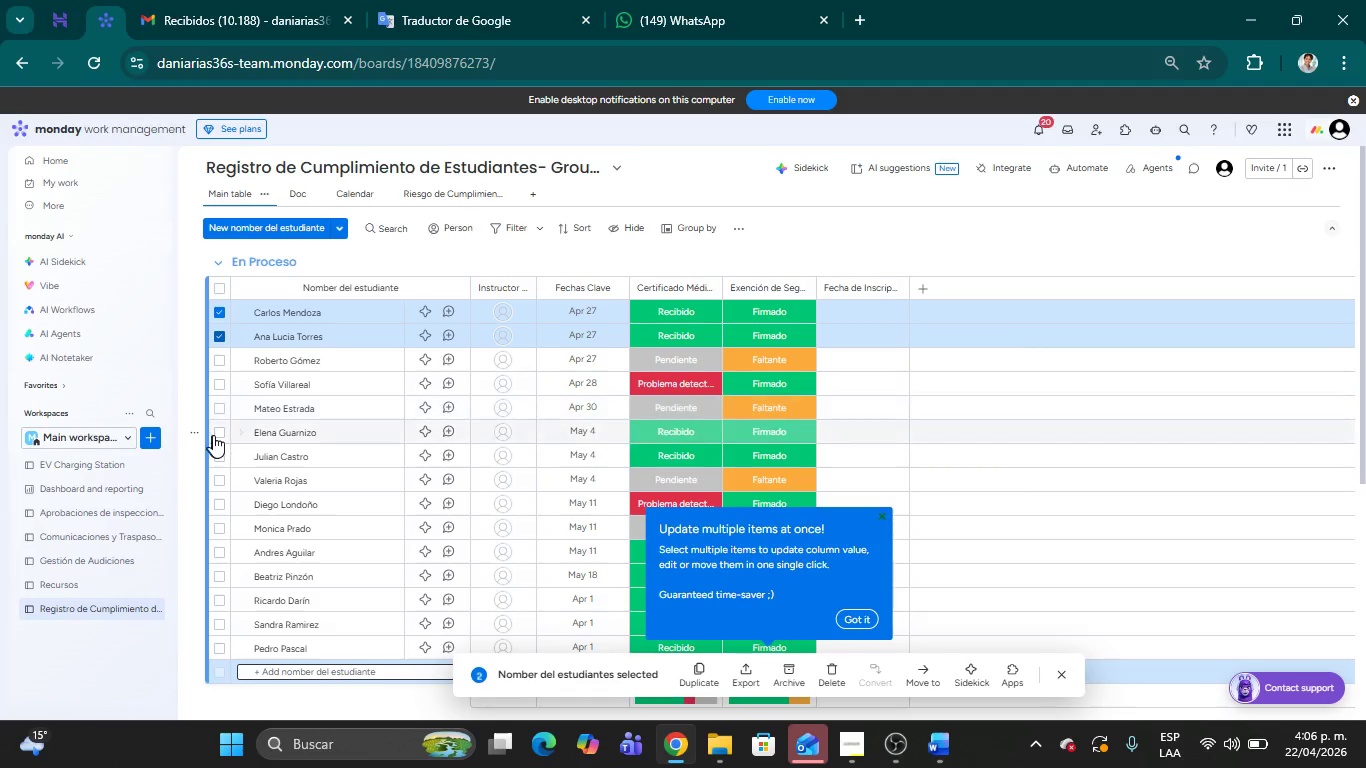 
left_click([218, 435])
 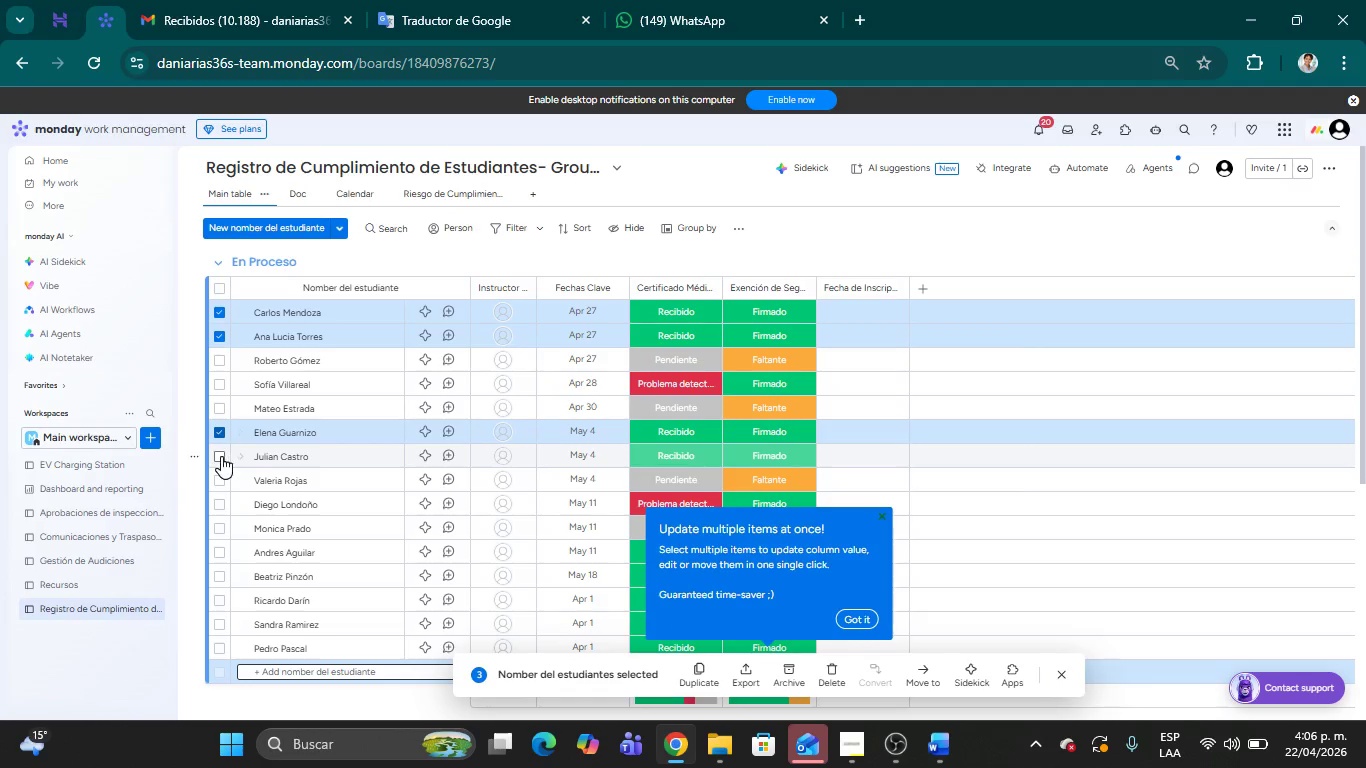 
left_click([221, 456])
 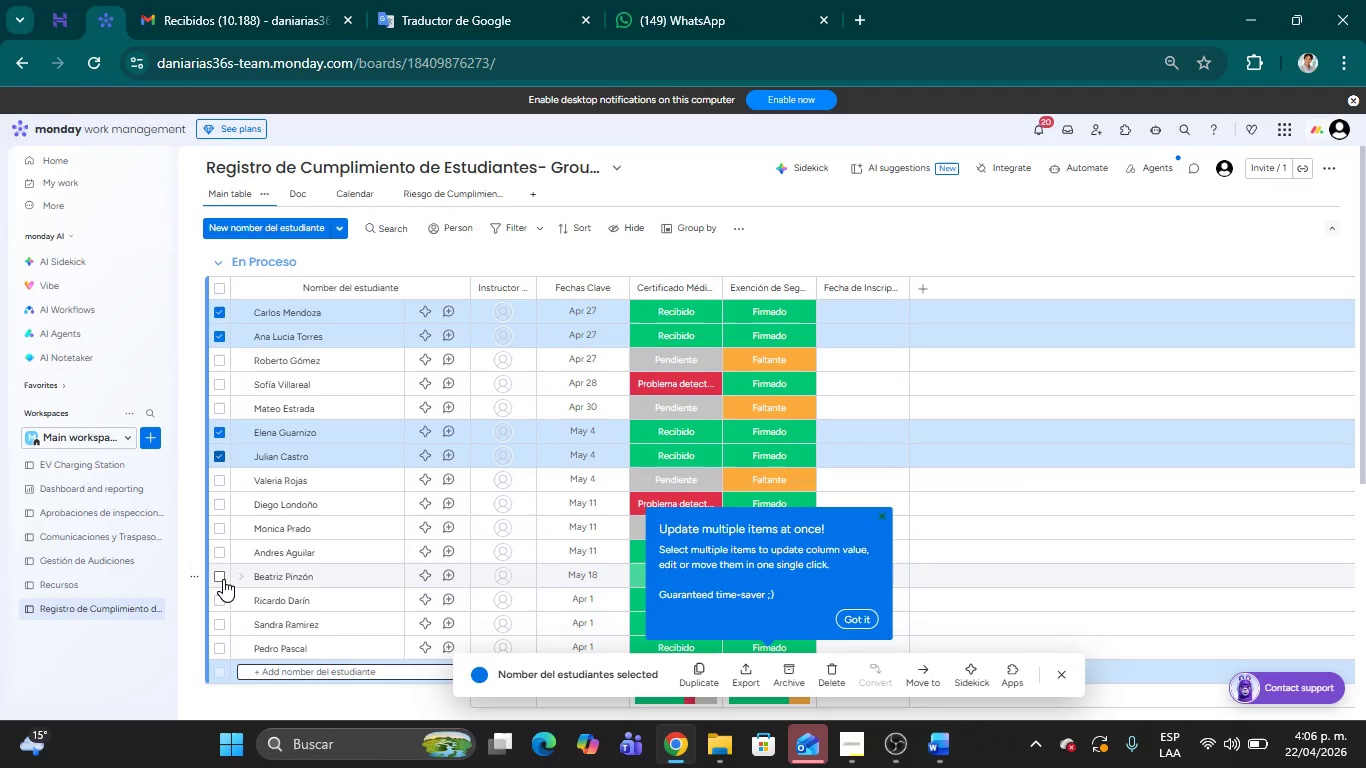 
left_click([217, 575])
 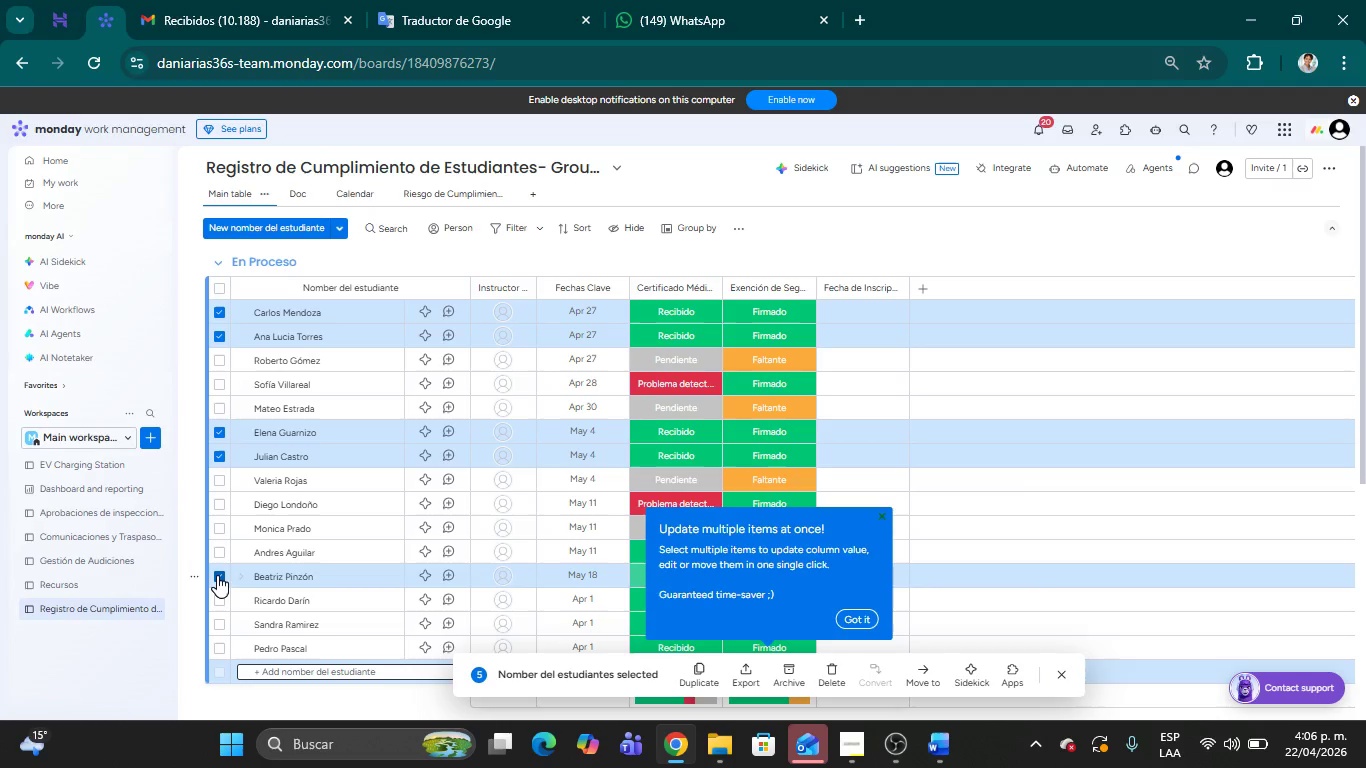 
right_click([288, 449])
 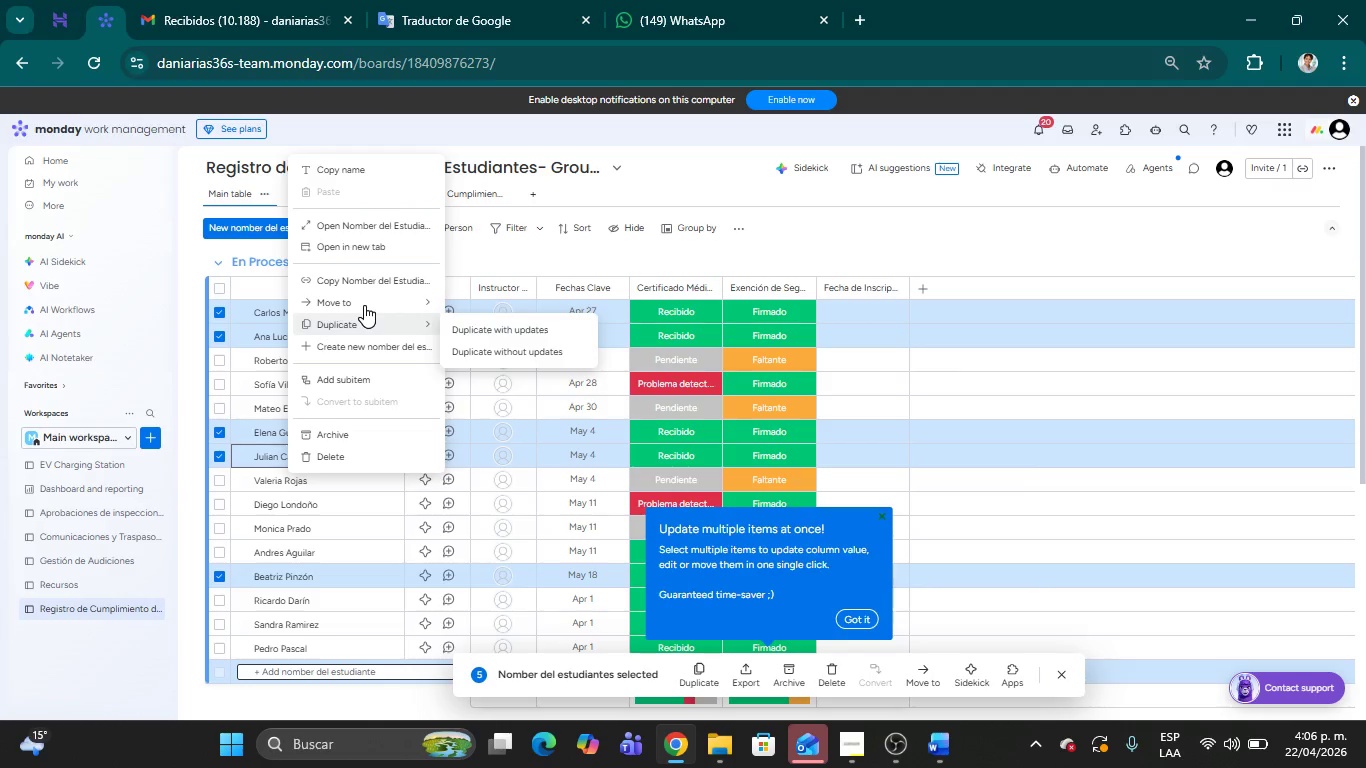 
left_click([362, 301])
 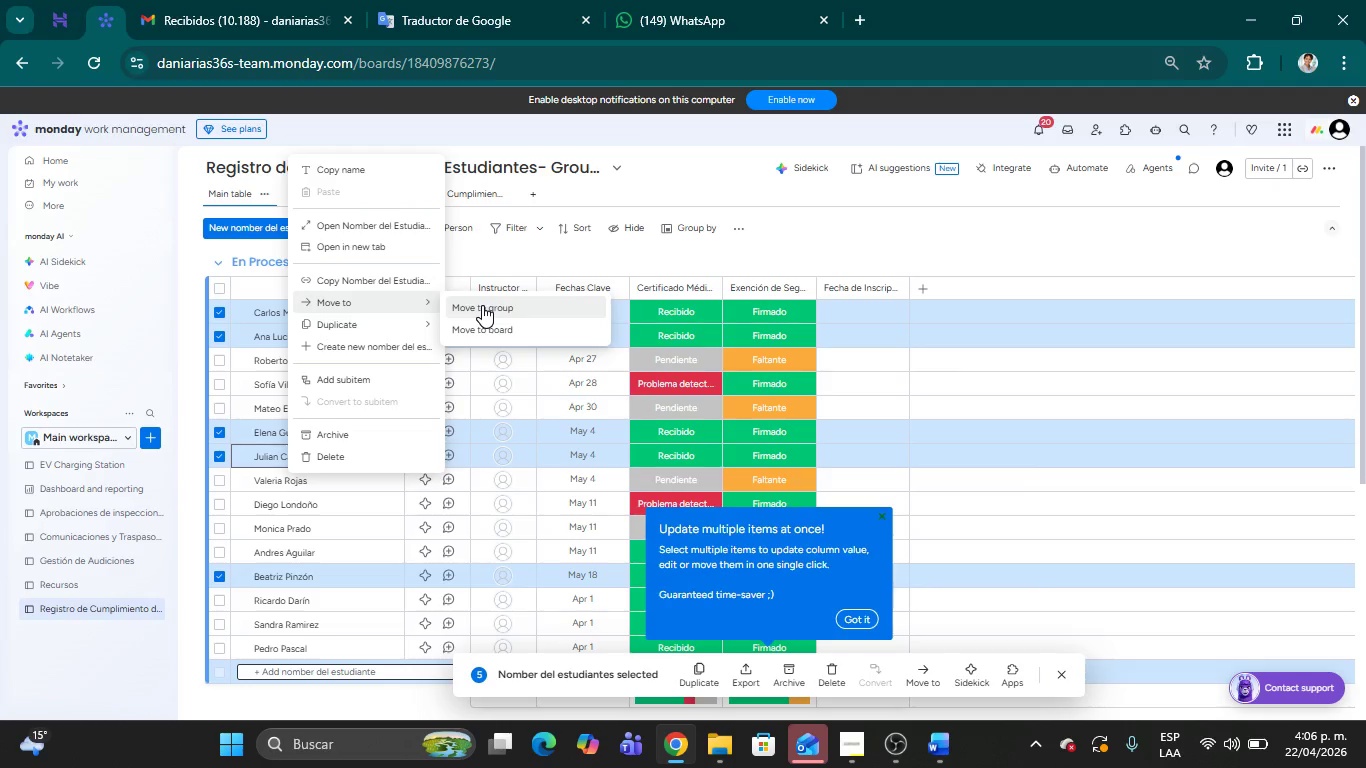 
left_click([482, 305])
 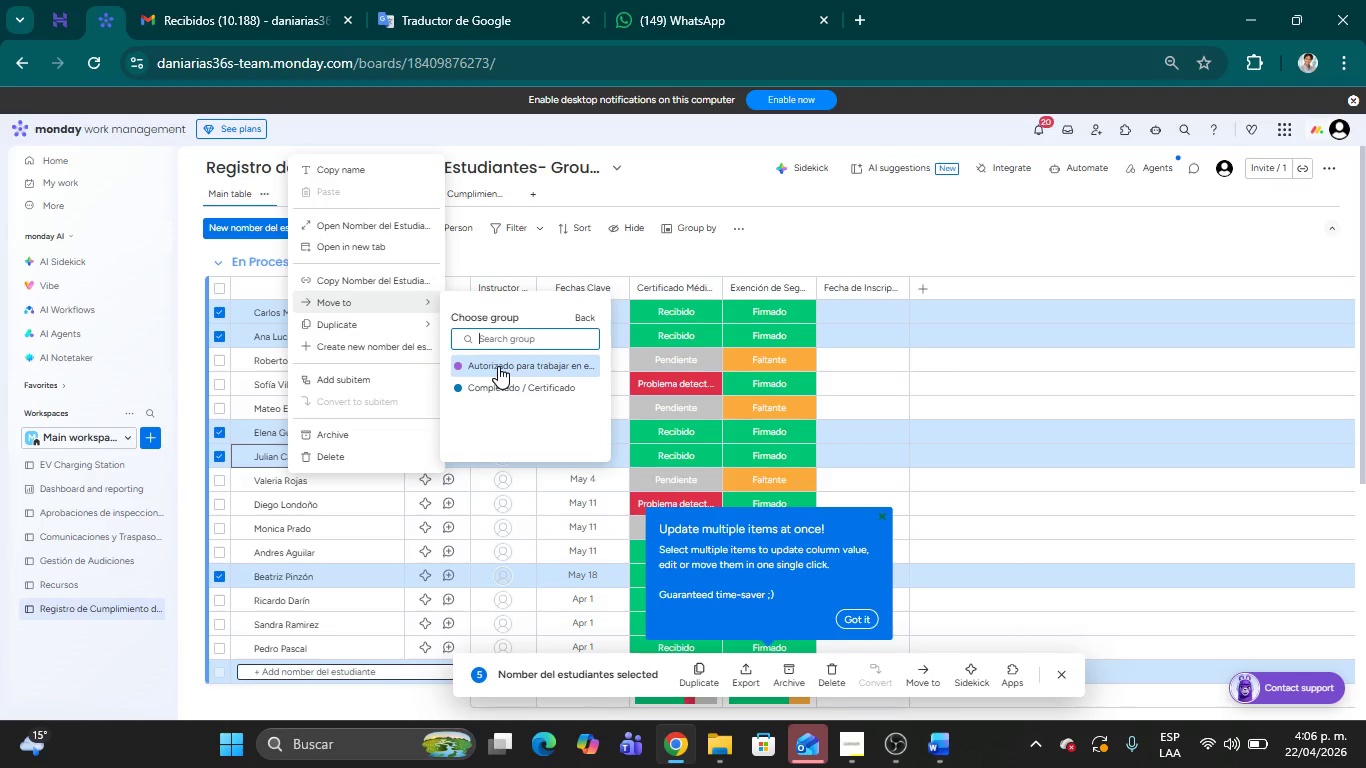 
left_click([498, 366])
 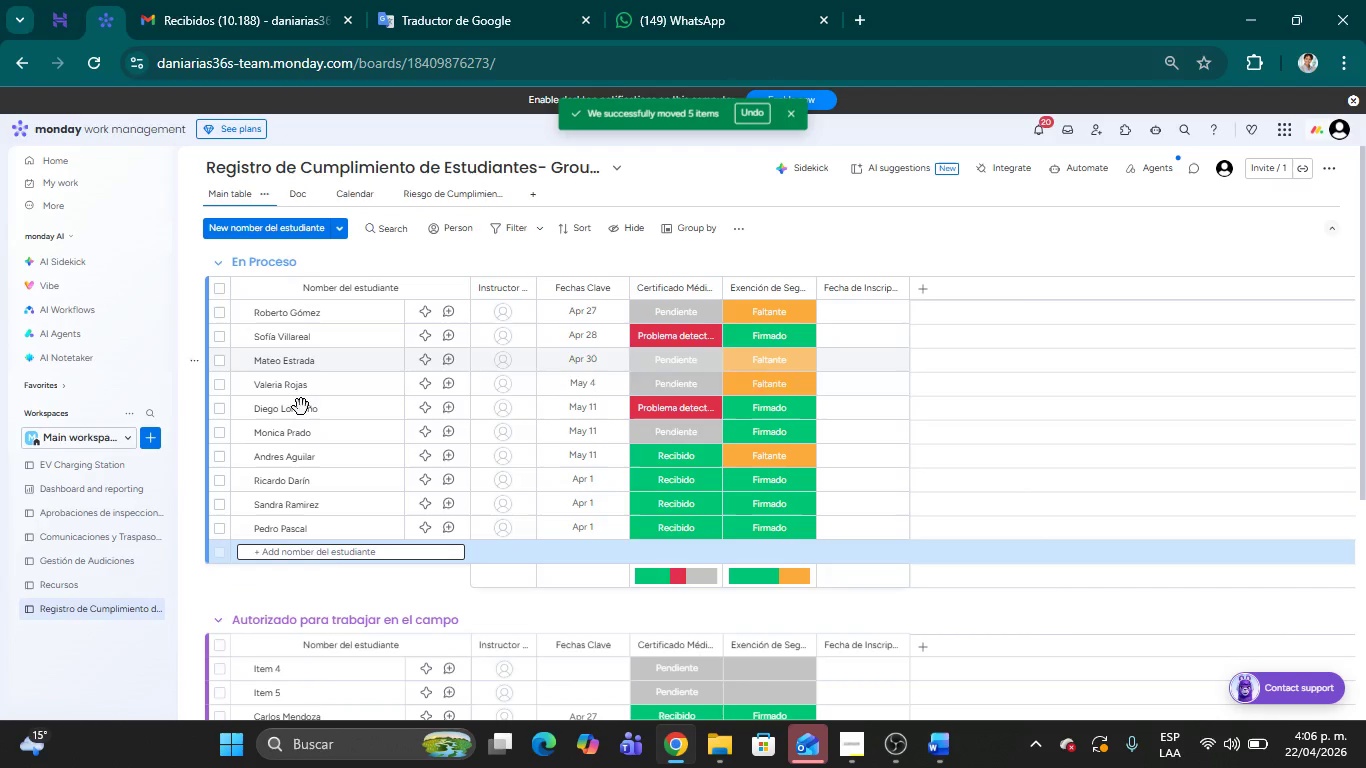 
mouse_move([206, 355])
 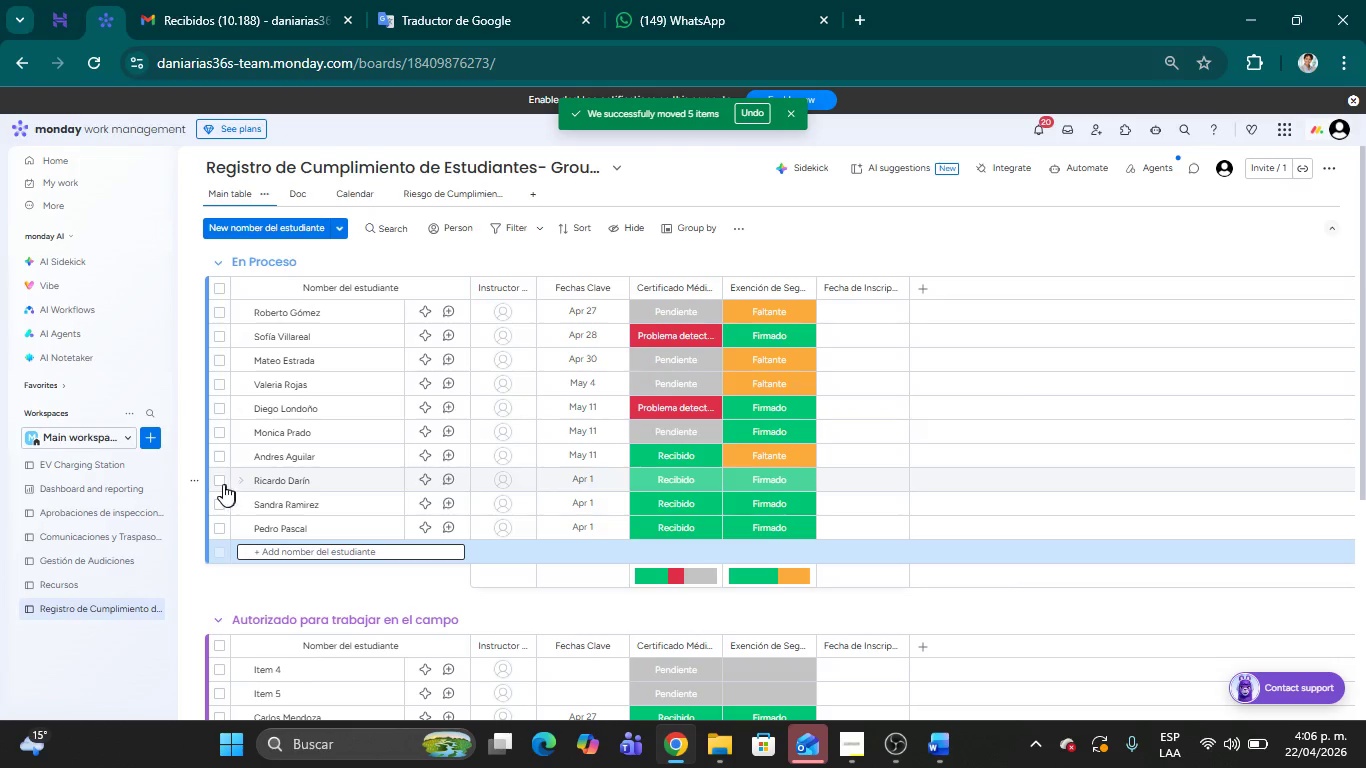 
left_click([216, 480])
 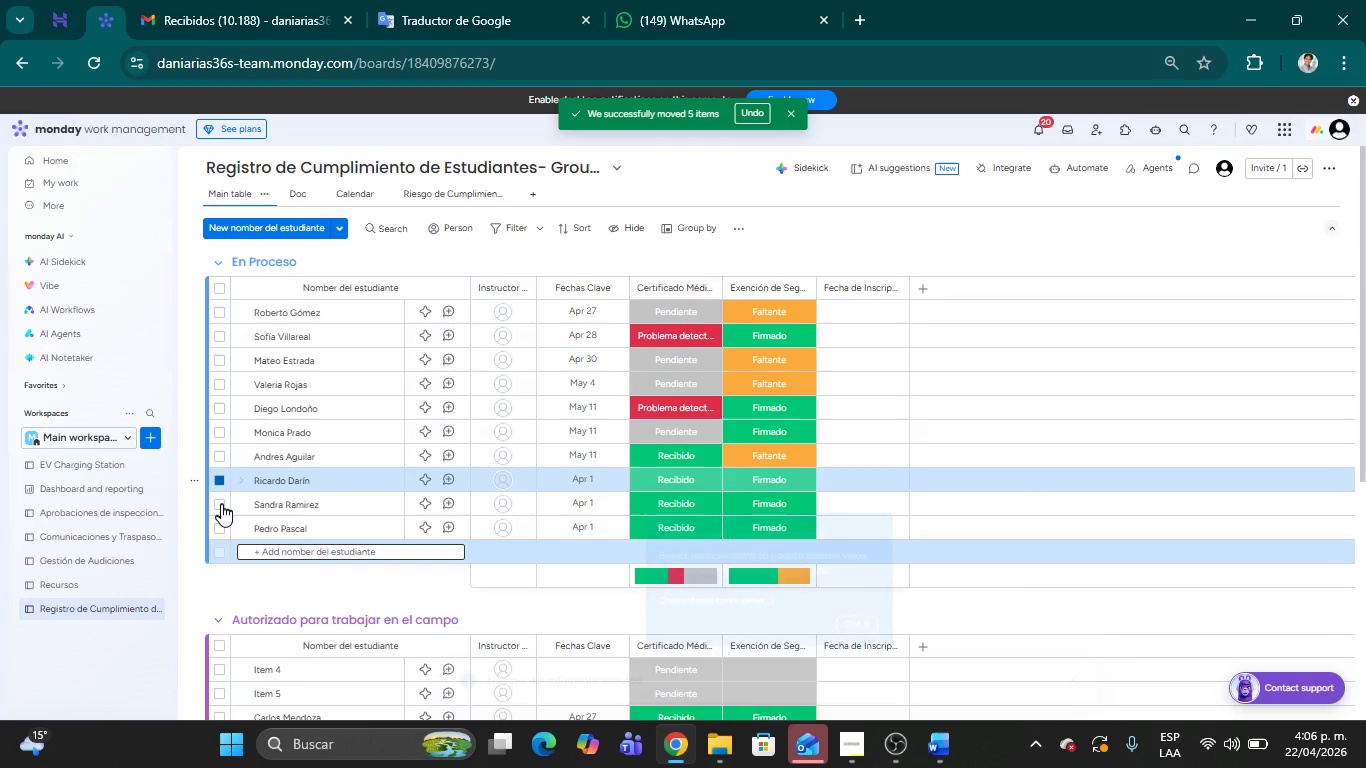 
left_click([221, 505])
 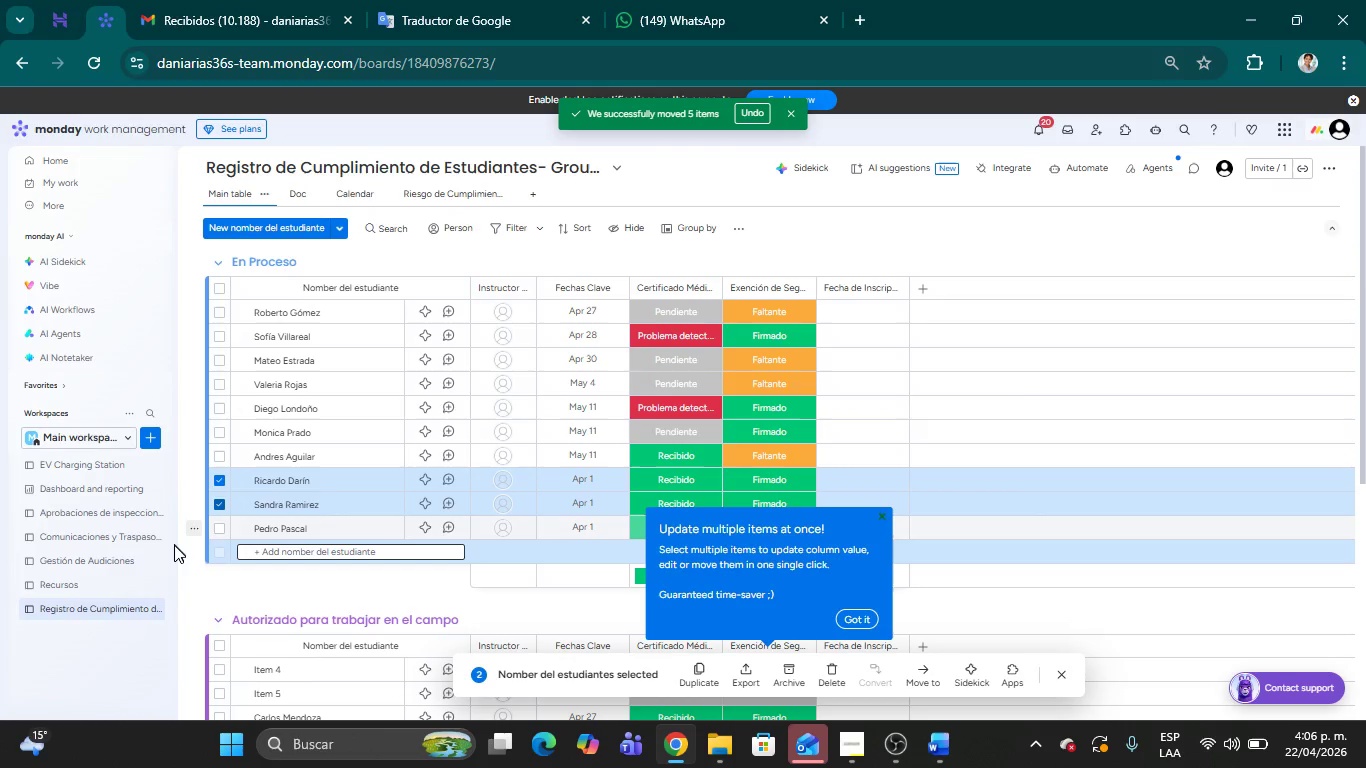 
wait(5.22)
 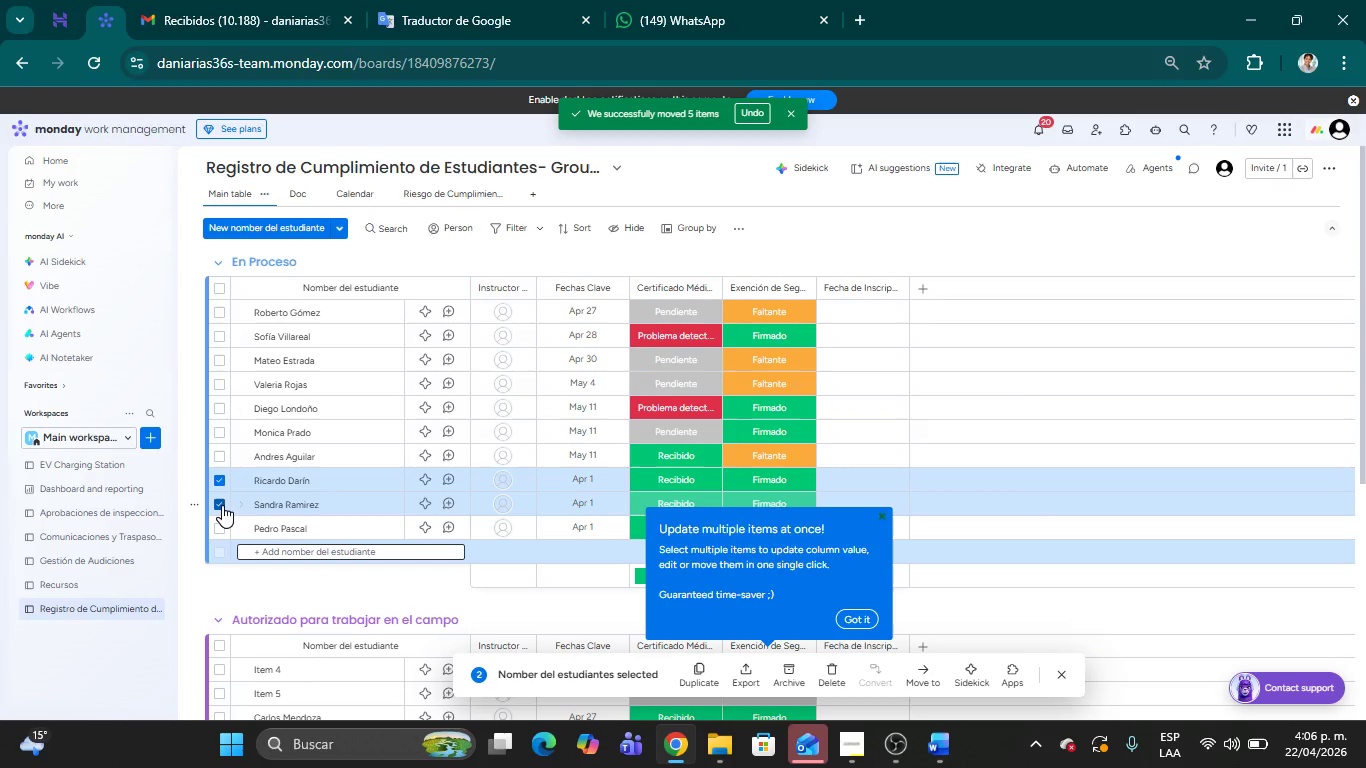 
left_click([216, 529])
 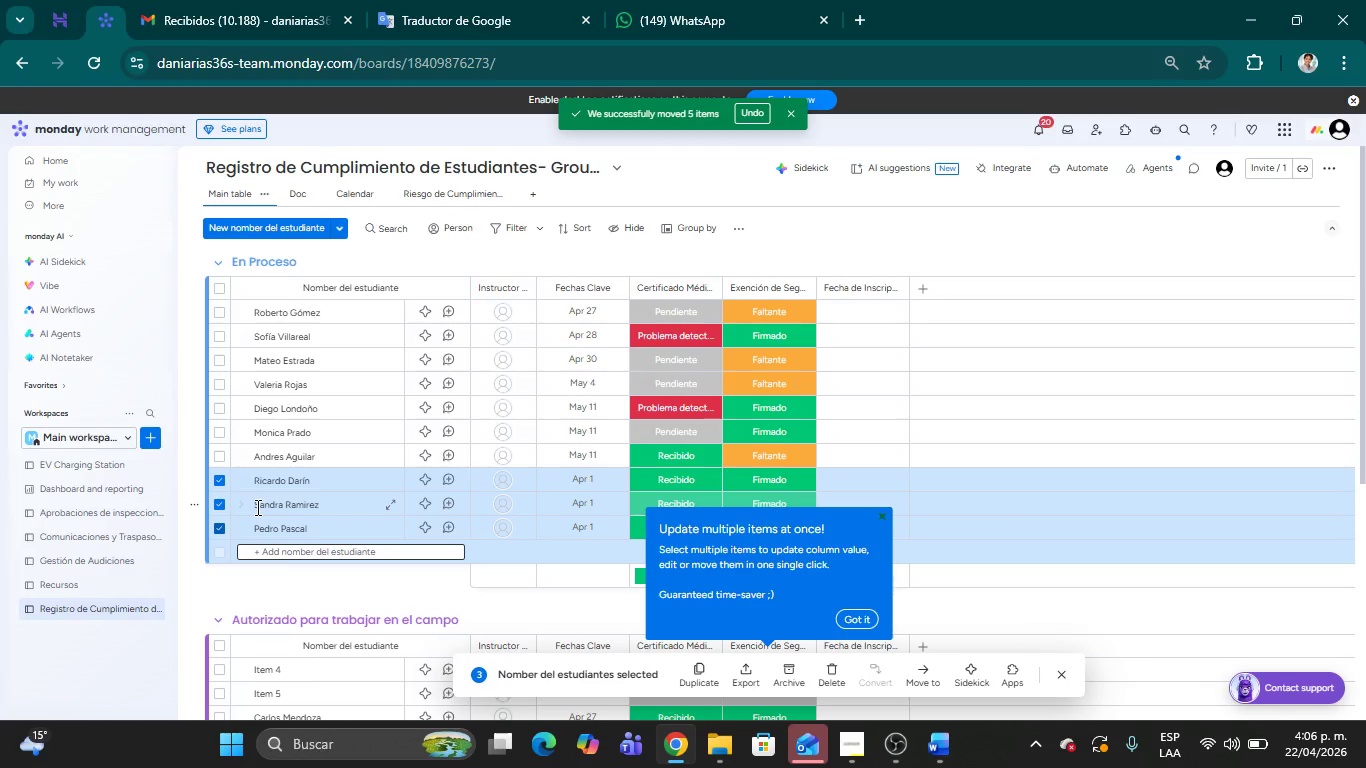 
right_click([246, 505])
 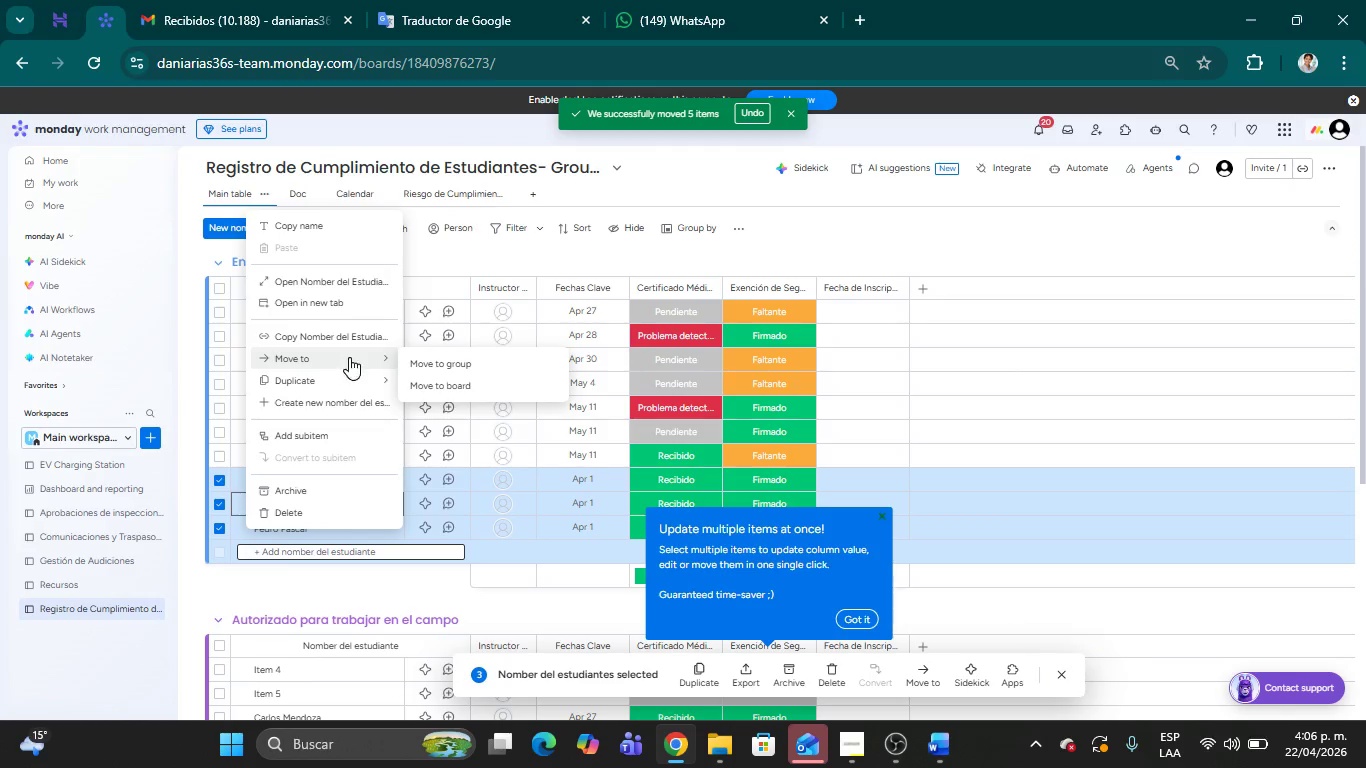 
left_click([420, 361])
 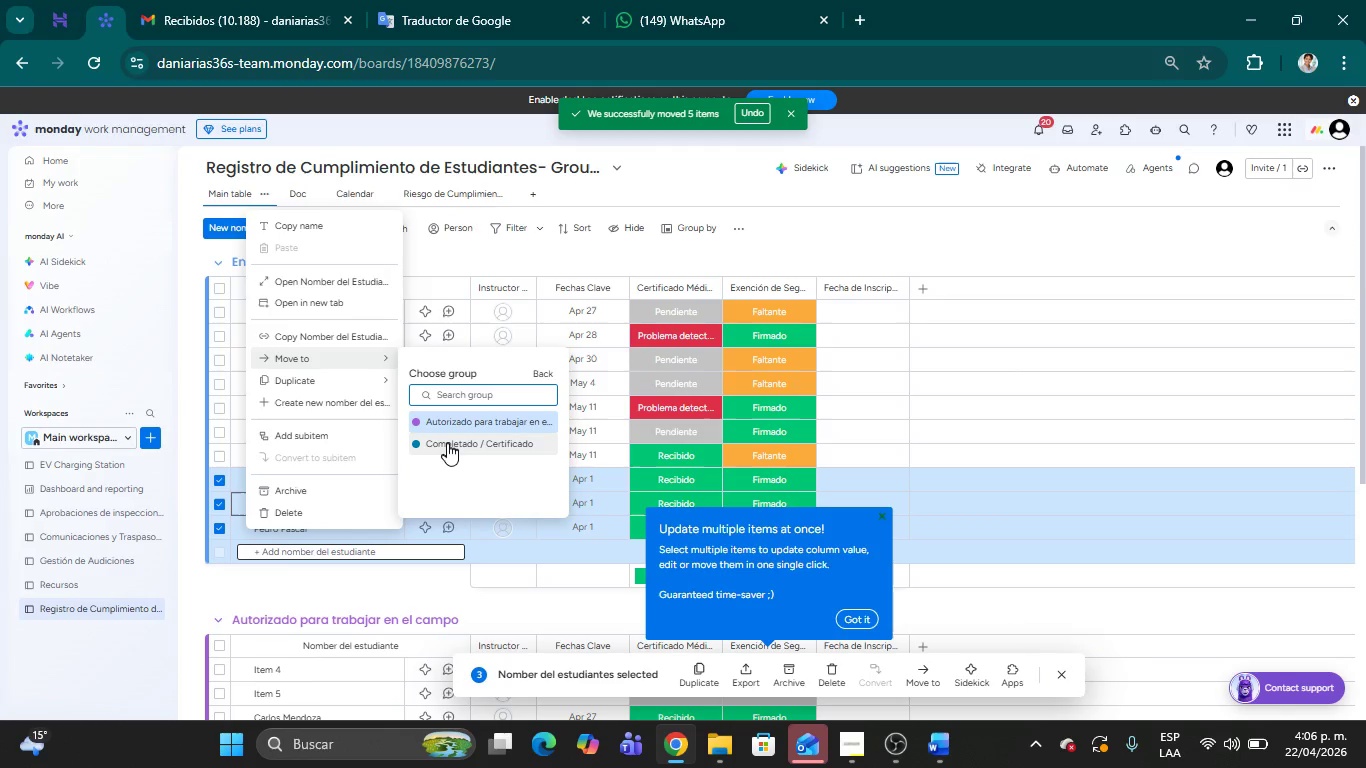 
left_click([447, 444])
 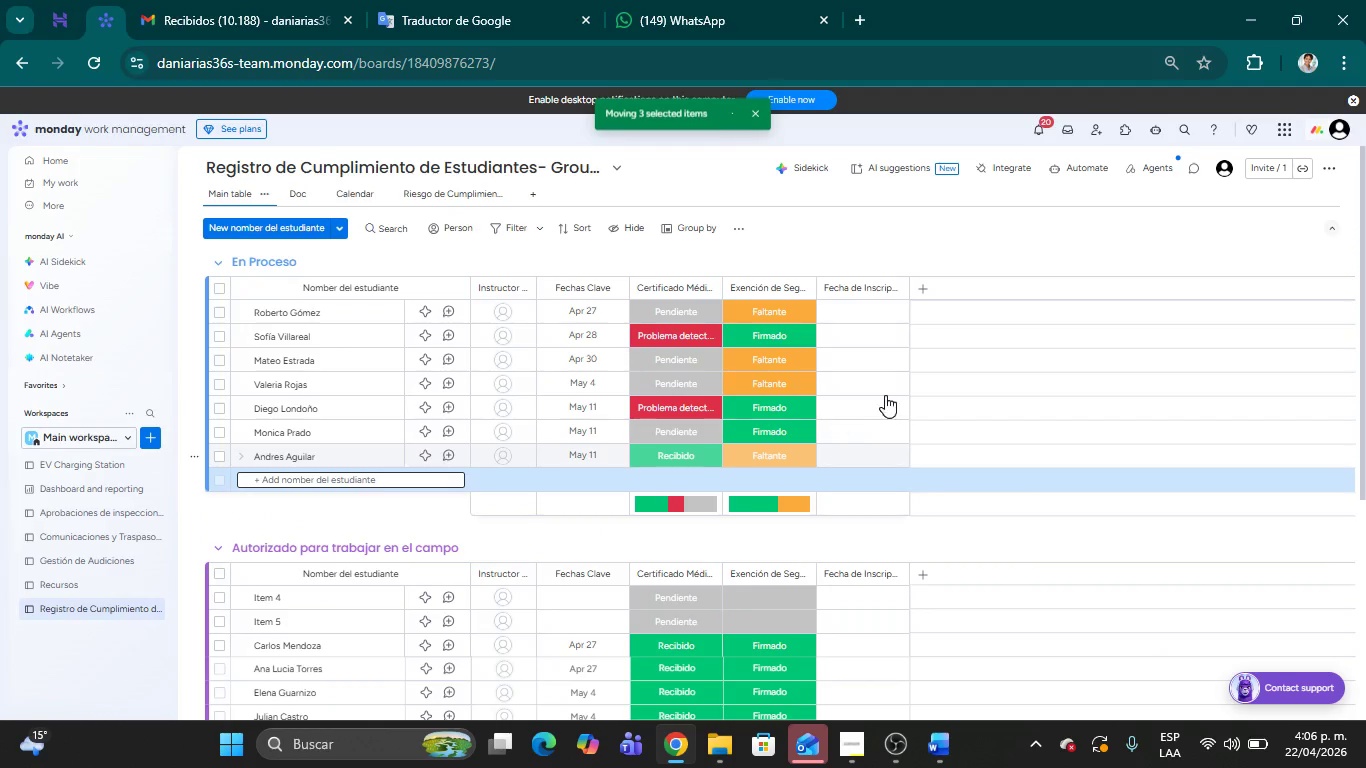 
scroll: coordinate [1014, 578], scroll_direction: down, amount: 7.0
 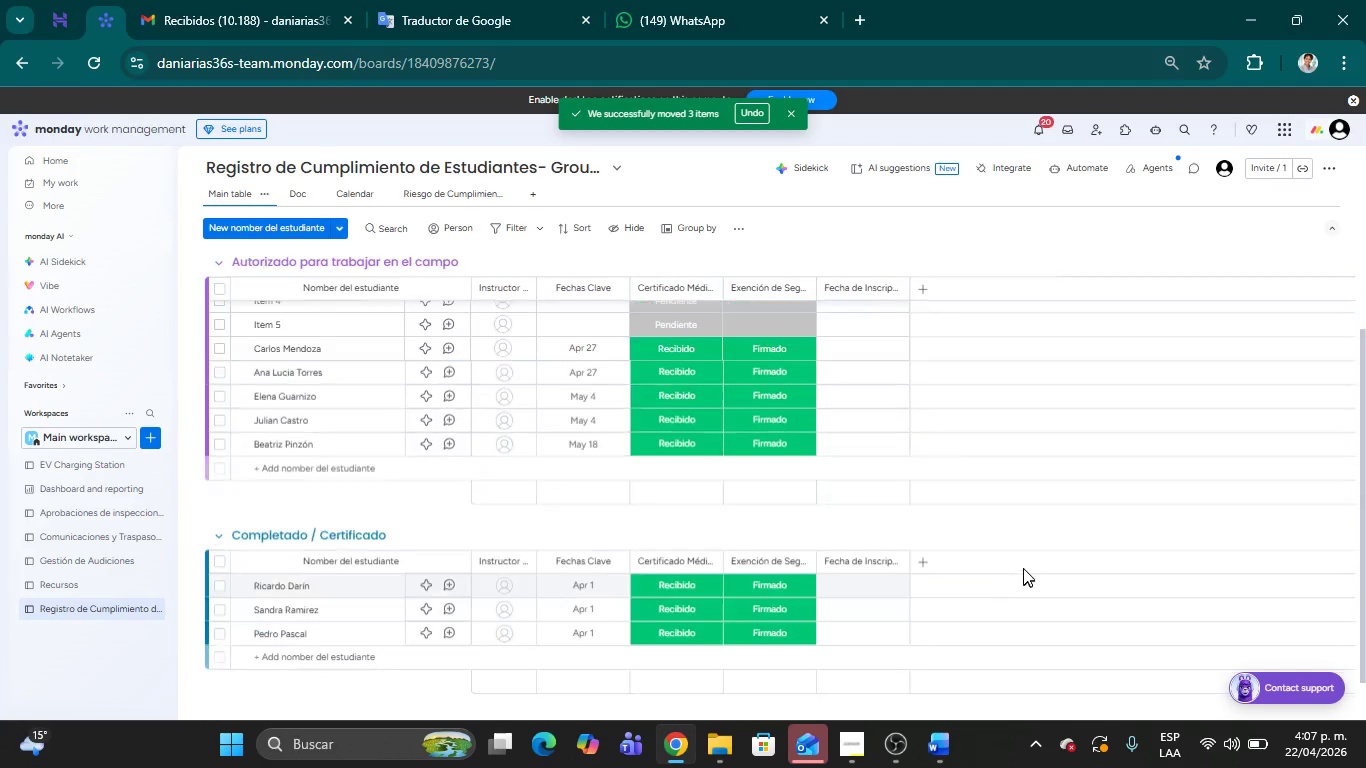 
scroll: coordinate [1013, 538], scroll_direction: up, amount: 8.0
 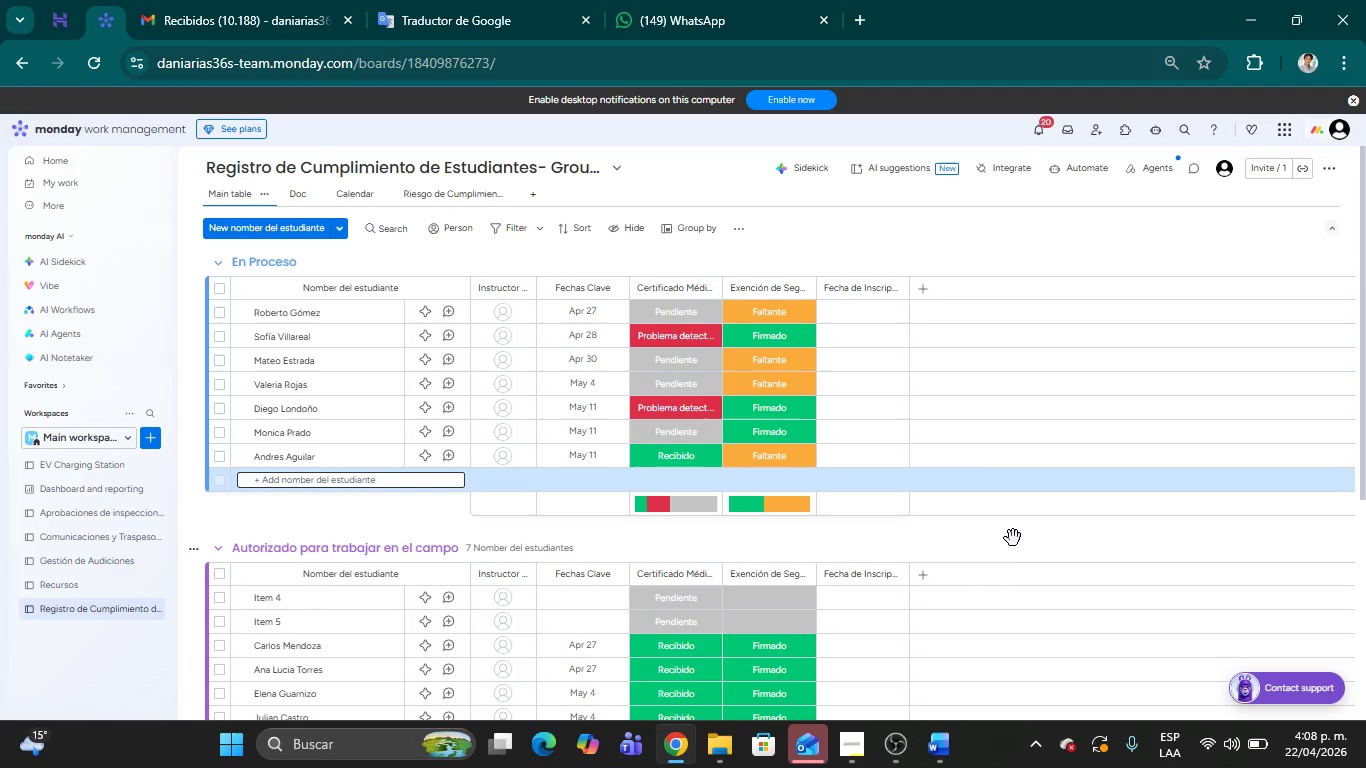 
wait(83.35)
 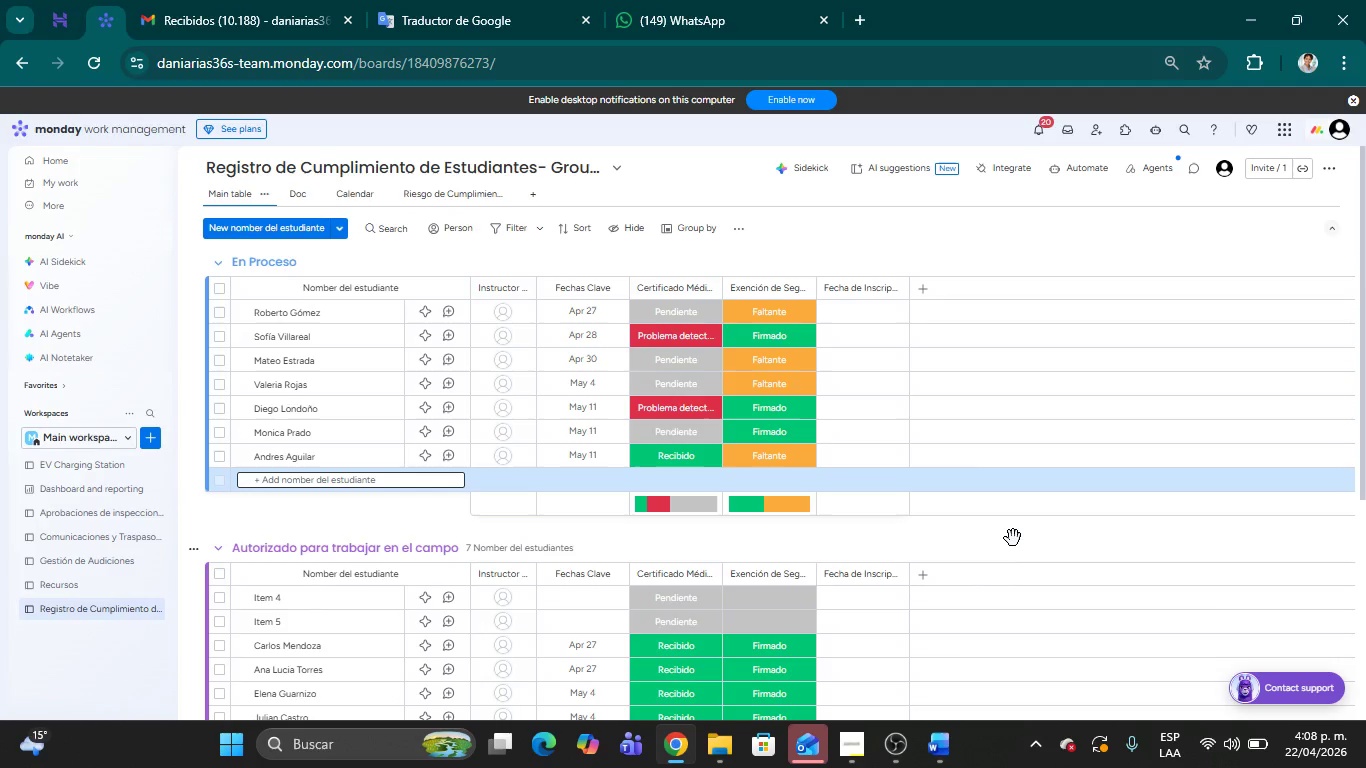 
scroll: coordinate [652, 464], scroll_direction: up, amount: 8.0
 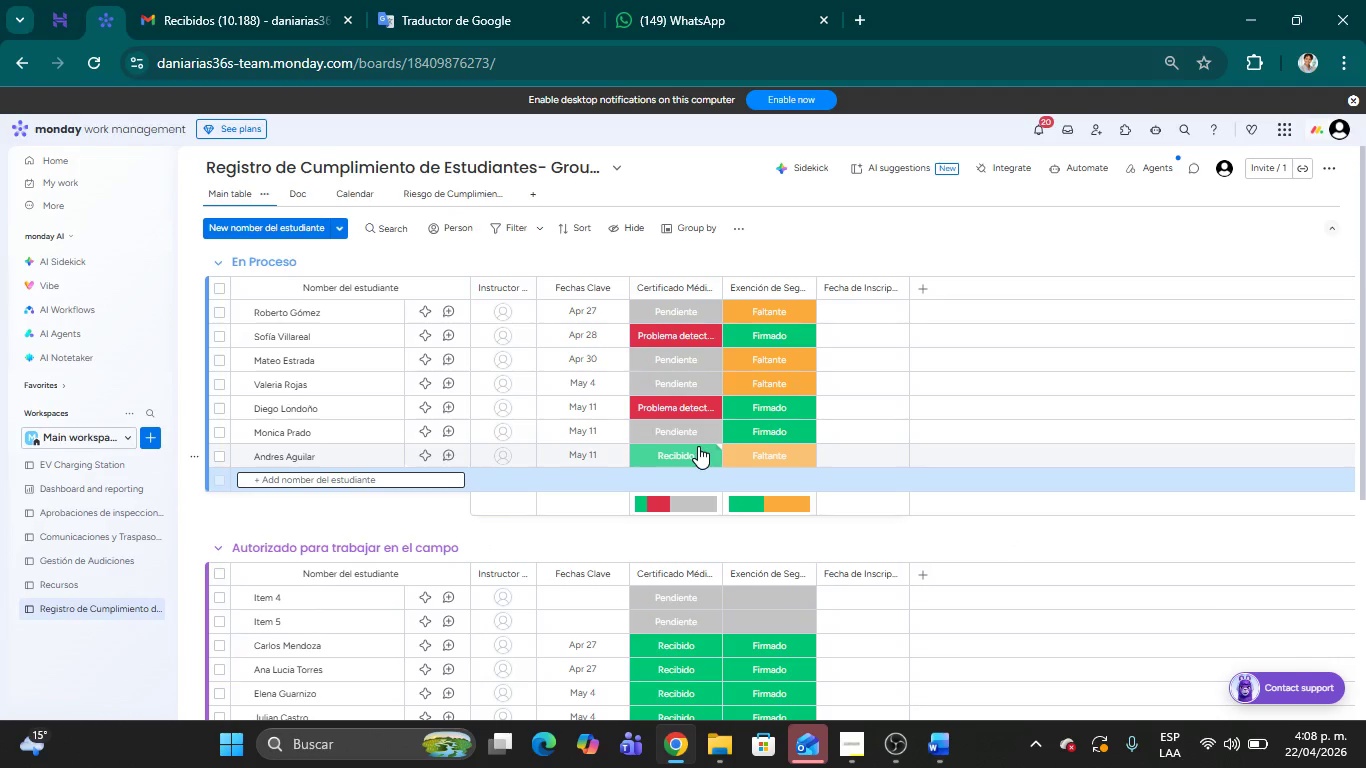 
wait(6.61)
 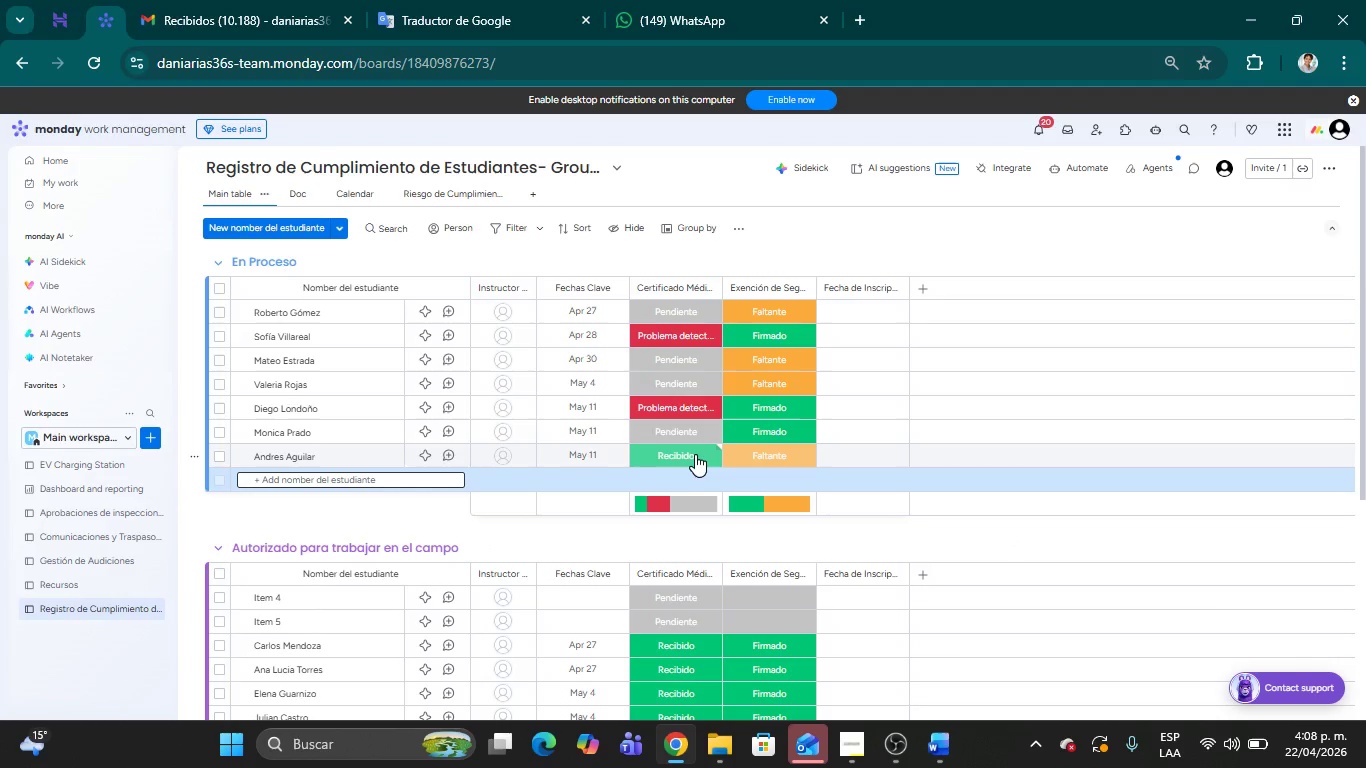 
scroll: coordinate [677, 465], scroll_direction: up, amount: 4.0
 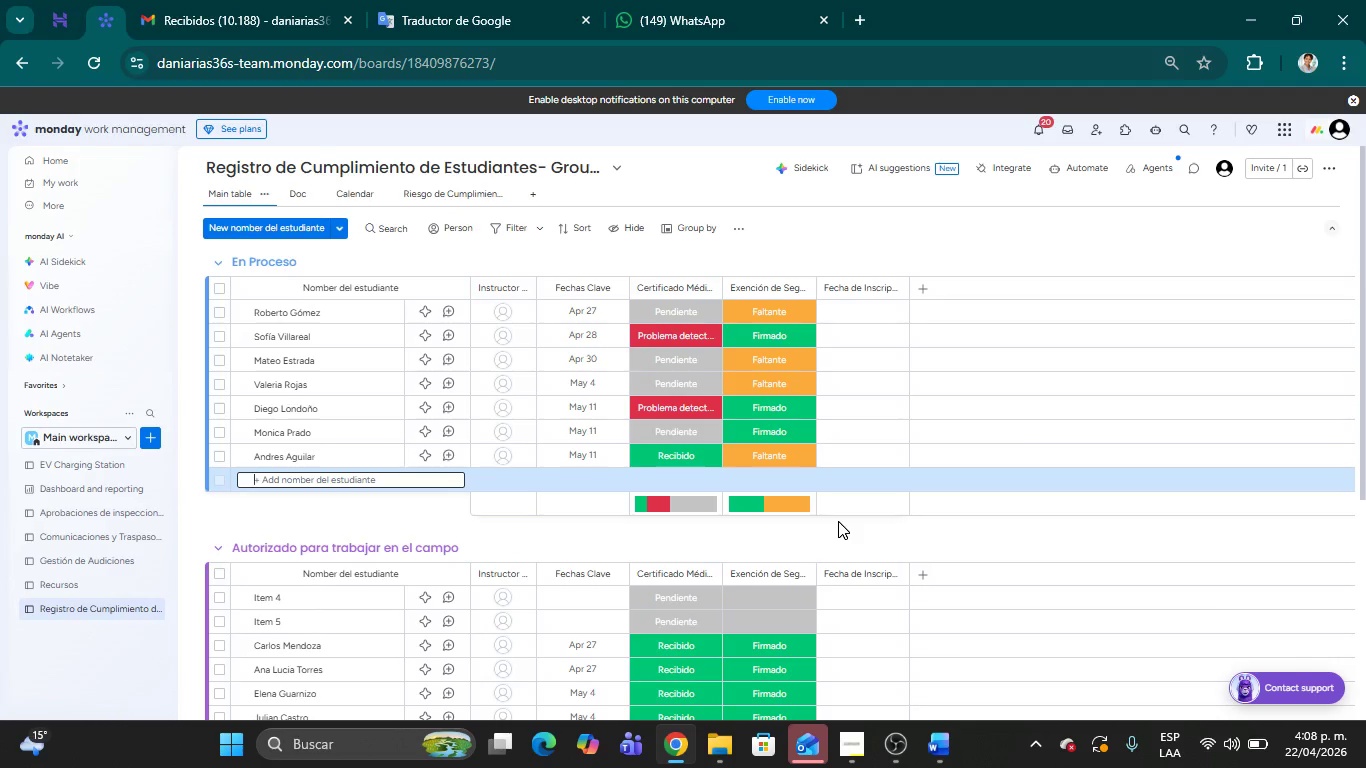 
wait(9.99)
 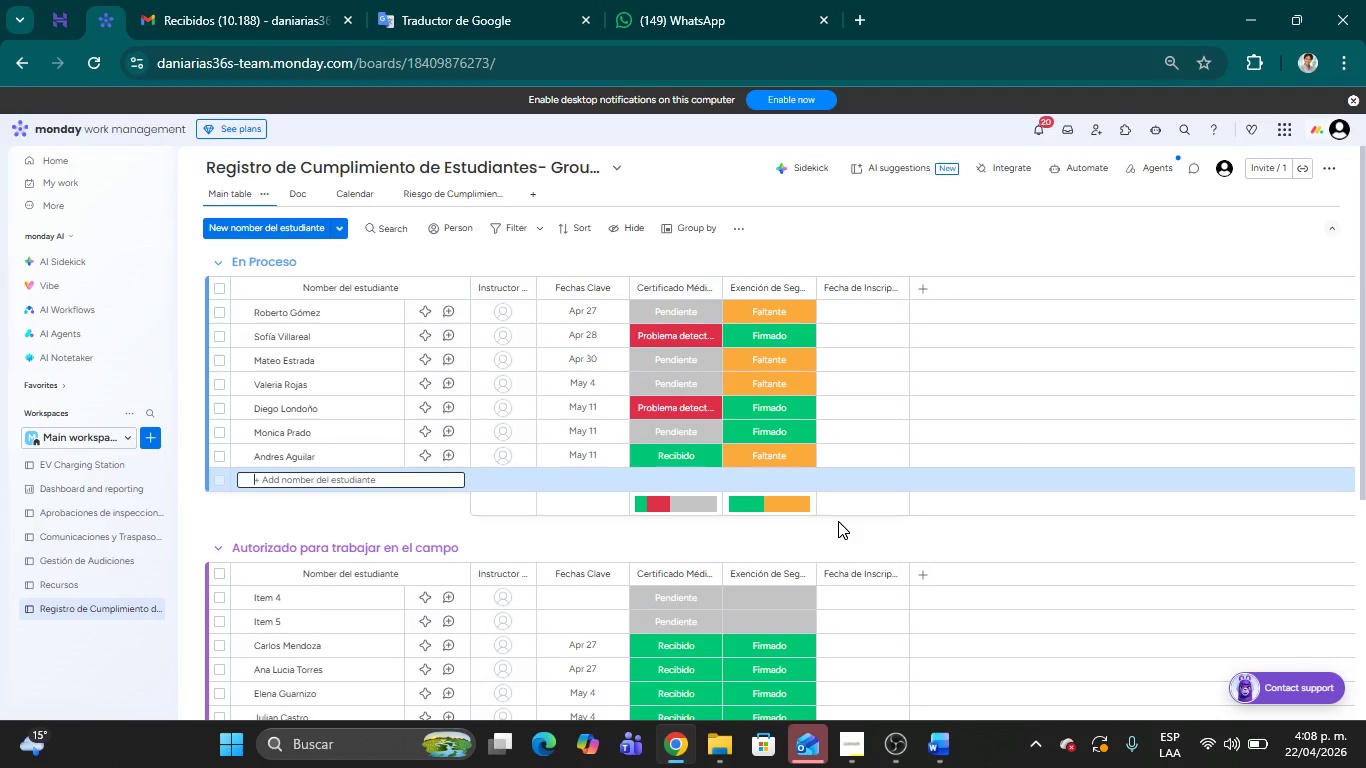 
scroll: coordinate [874, 341], scroll_direction: up, amount: 3.0
 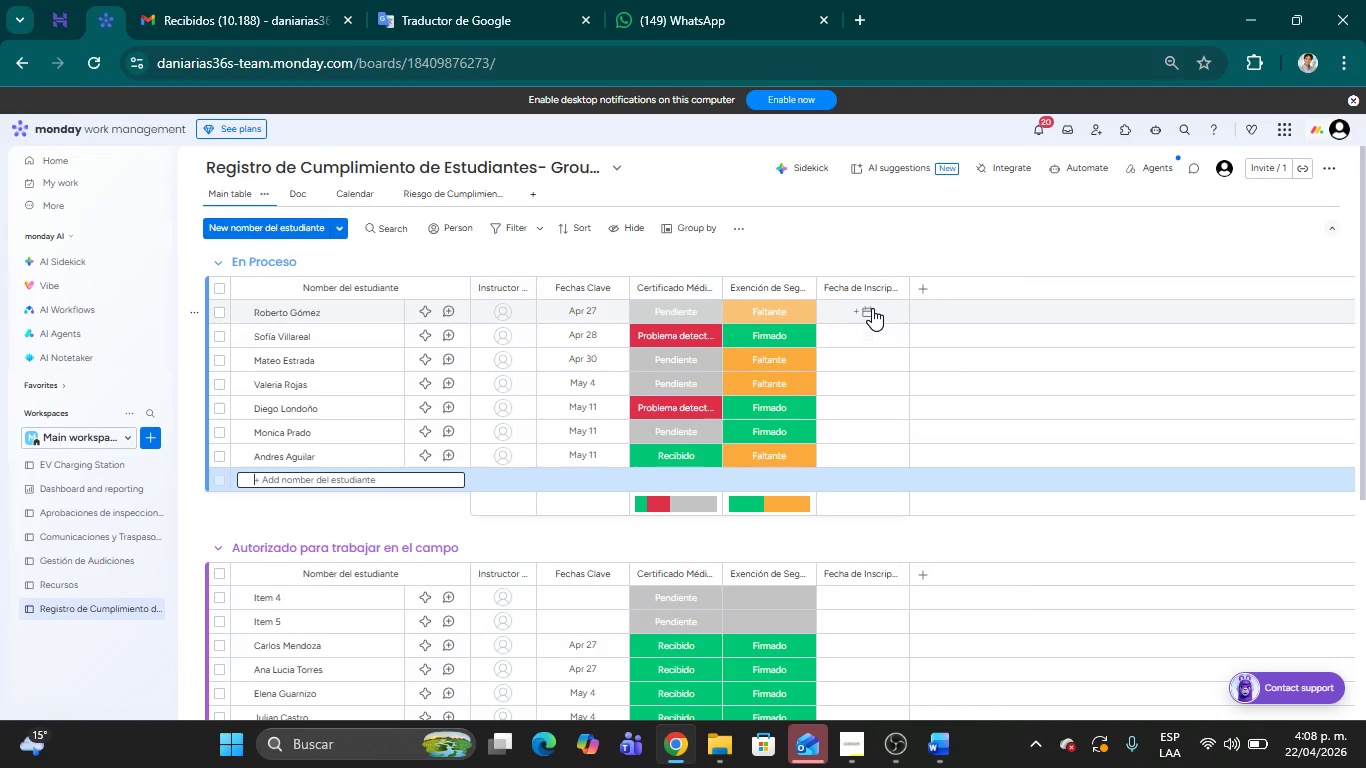 
left_click([872, 308])
 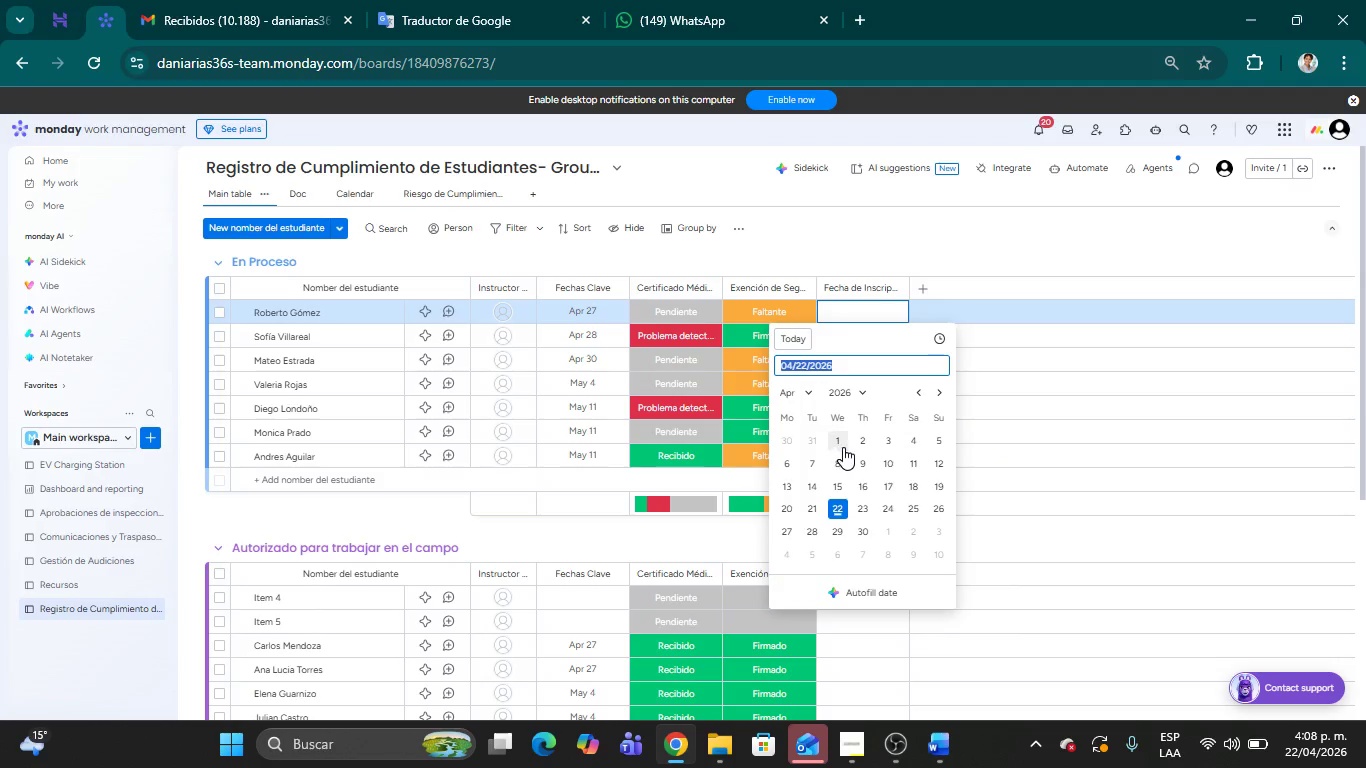 
left_click([843, 444])
 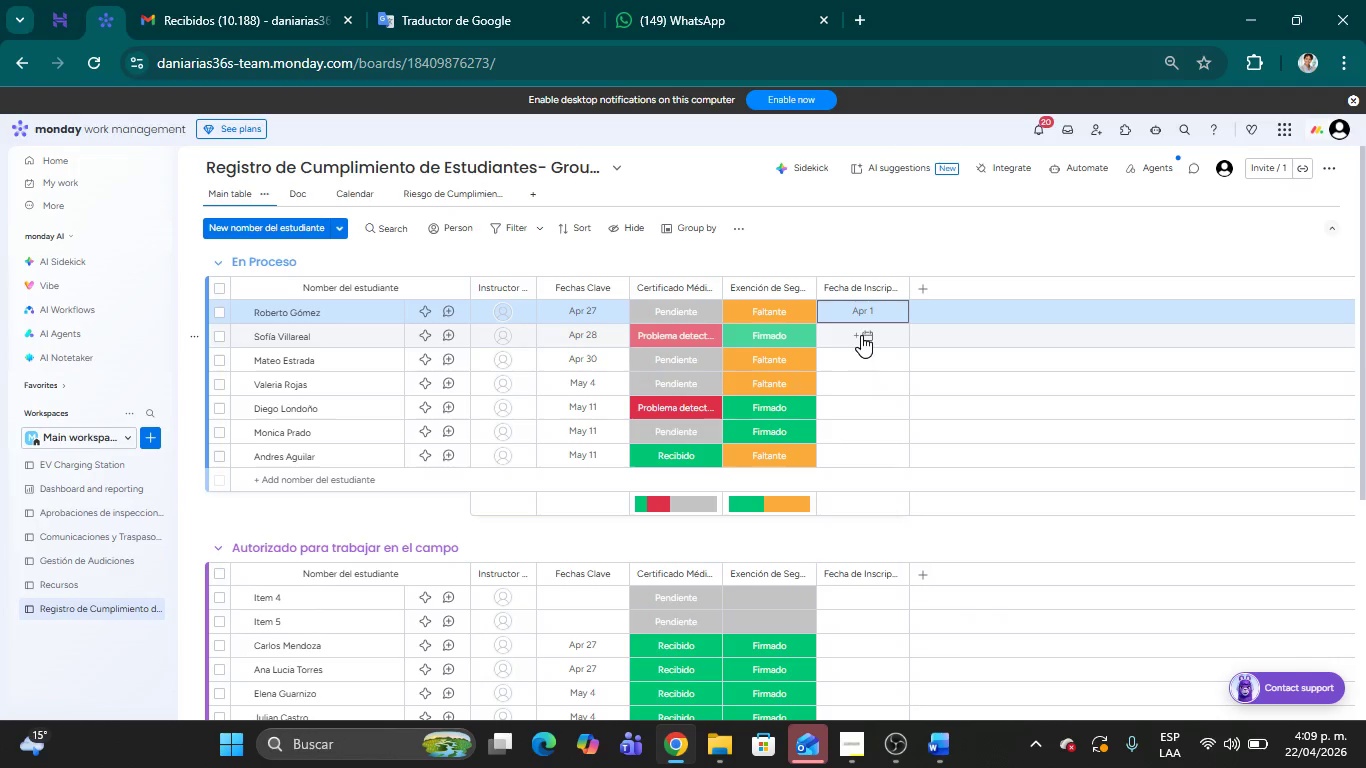 
wait(34.3)
 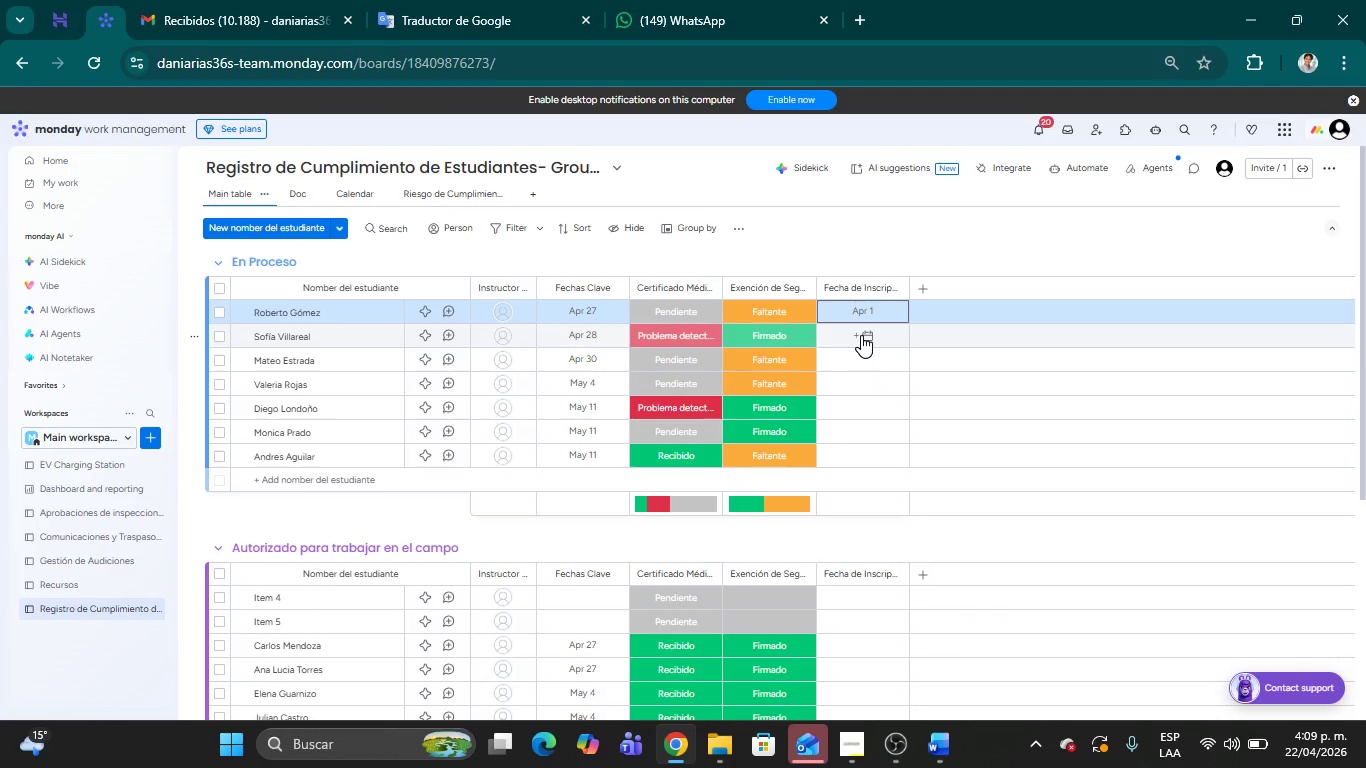 
left_click([868, 336])
 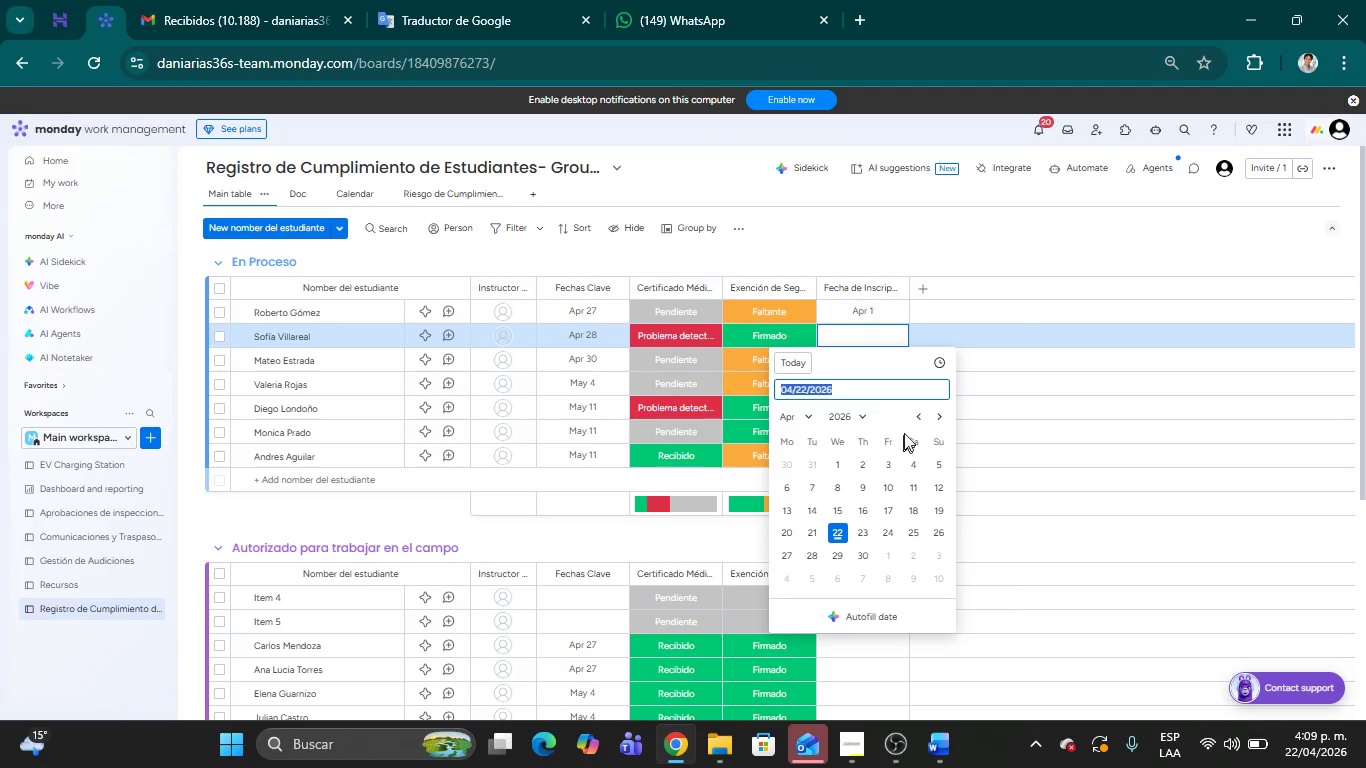 
wait(6.28)
 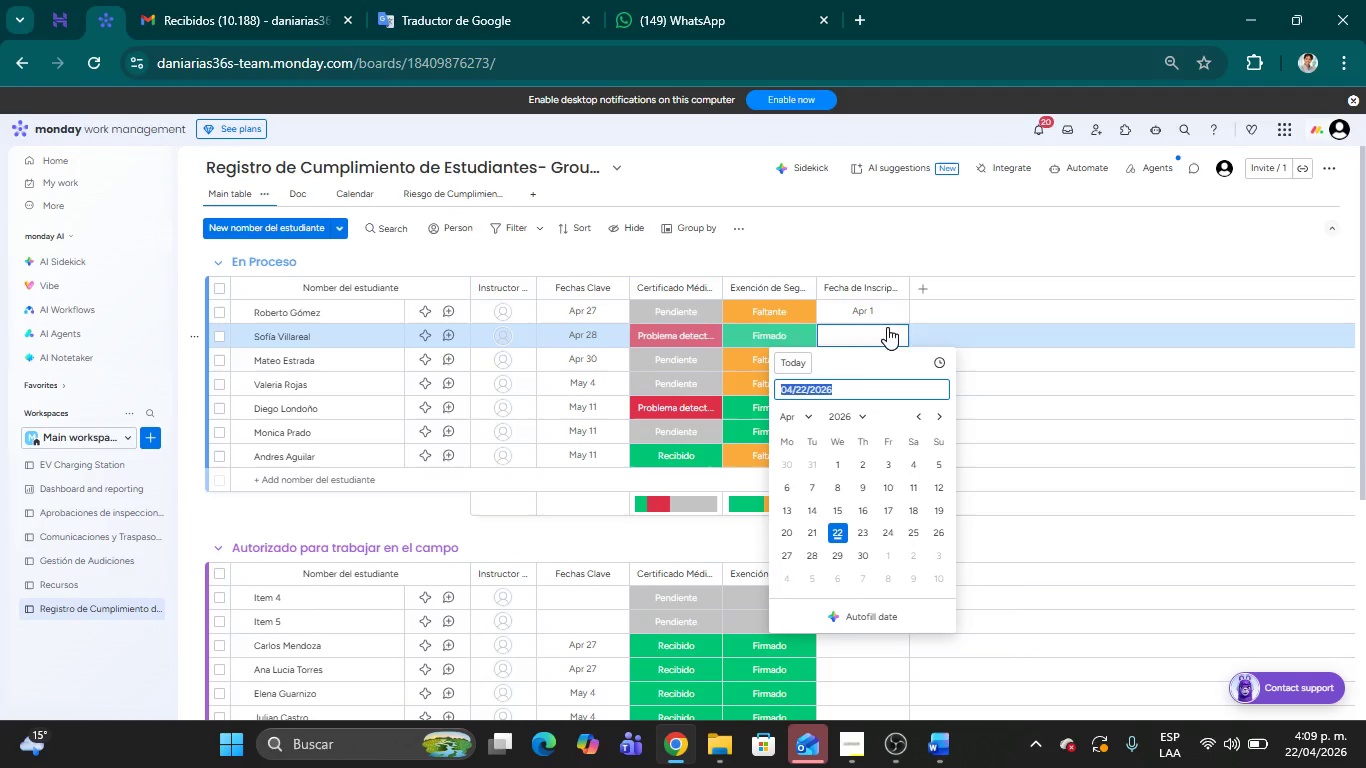 
left_click([1009, 247])
 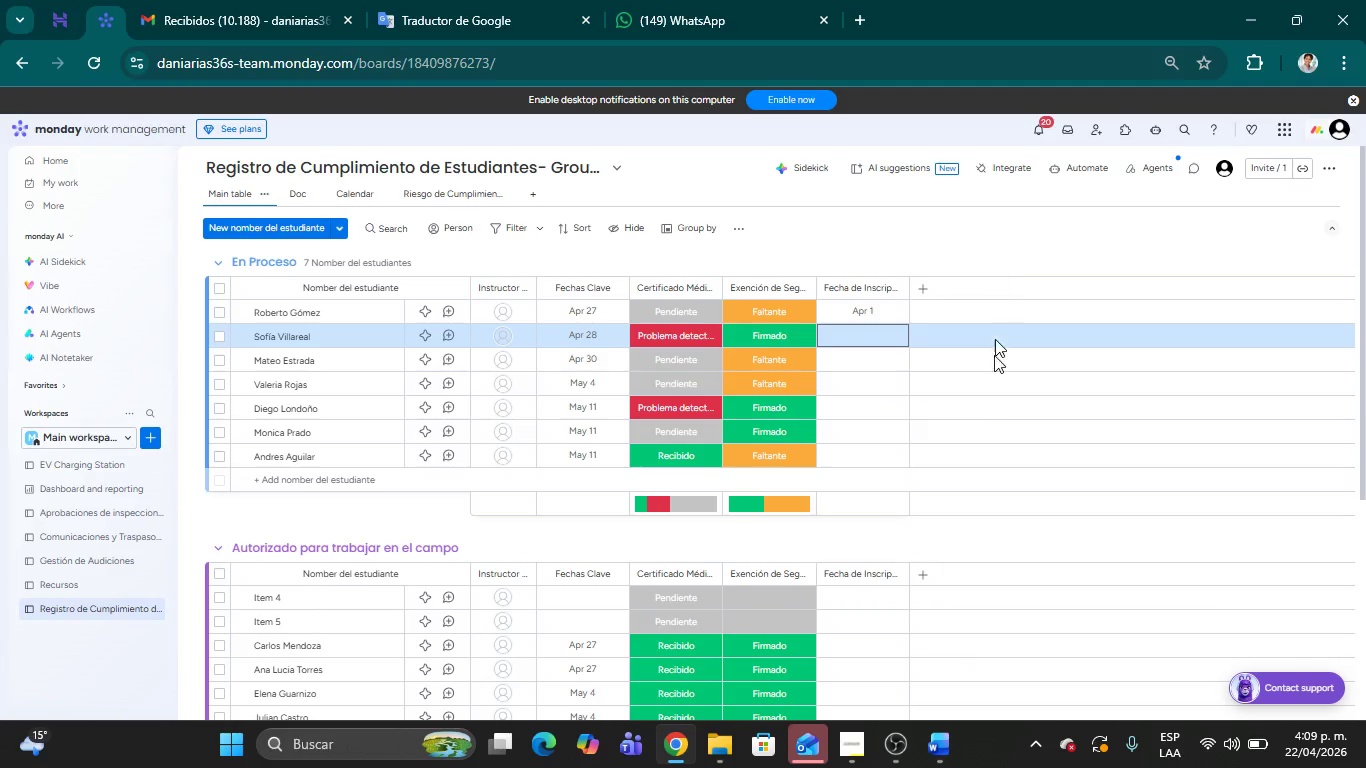 
scroll: coordinate [985, 407], scroll_direction: down, amount: 2.0
 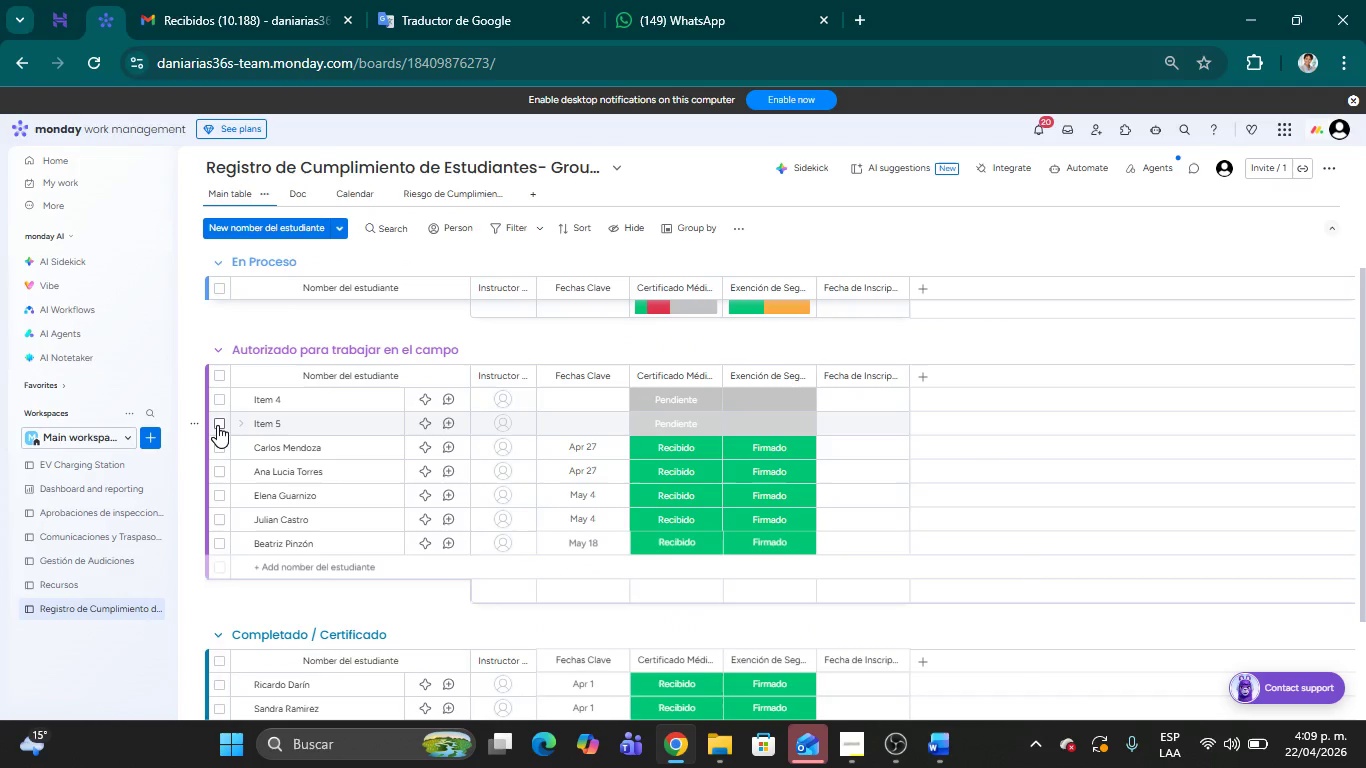 
left_click([219, 425])
 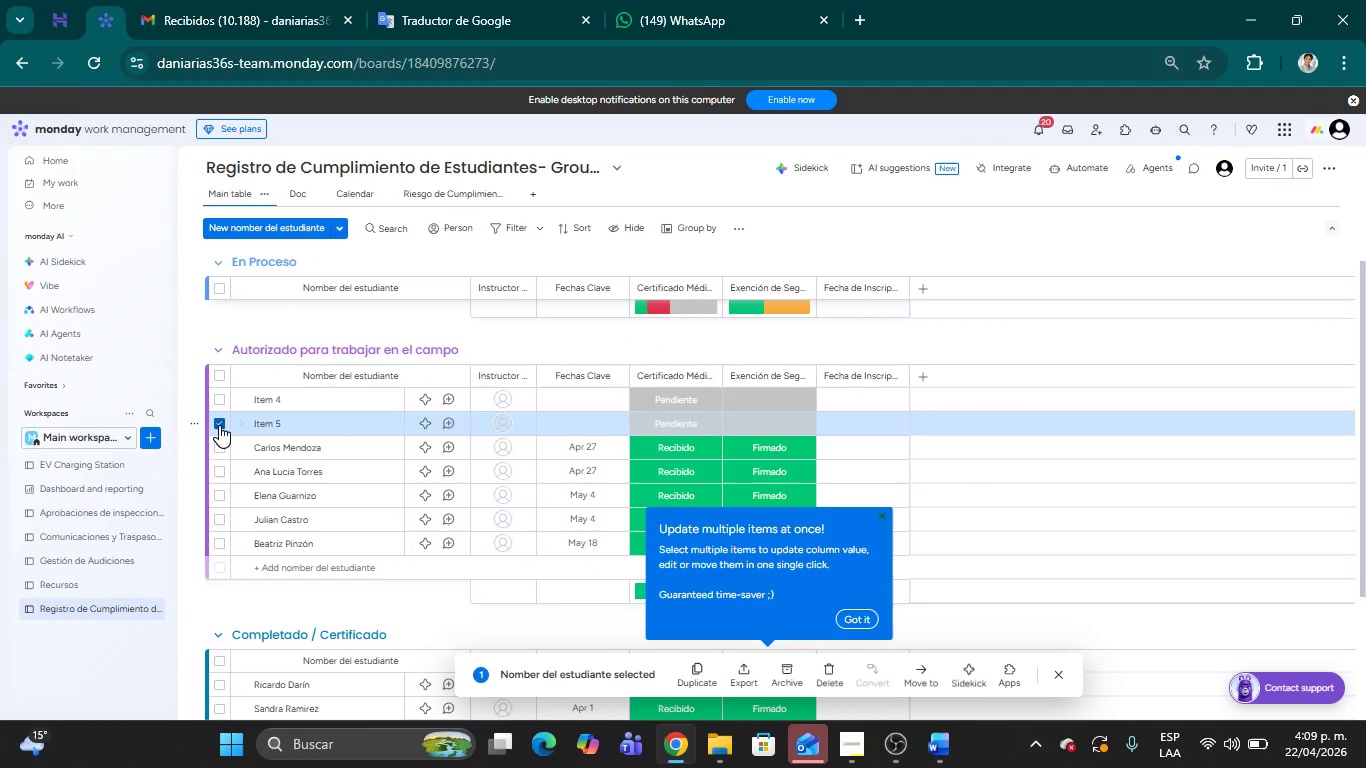 
right_click([219, 425])
 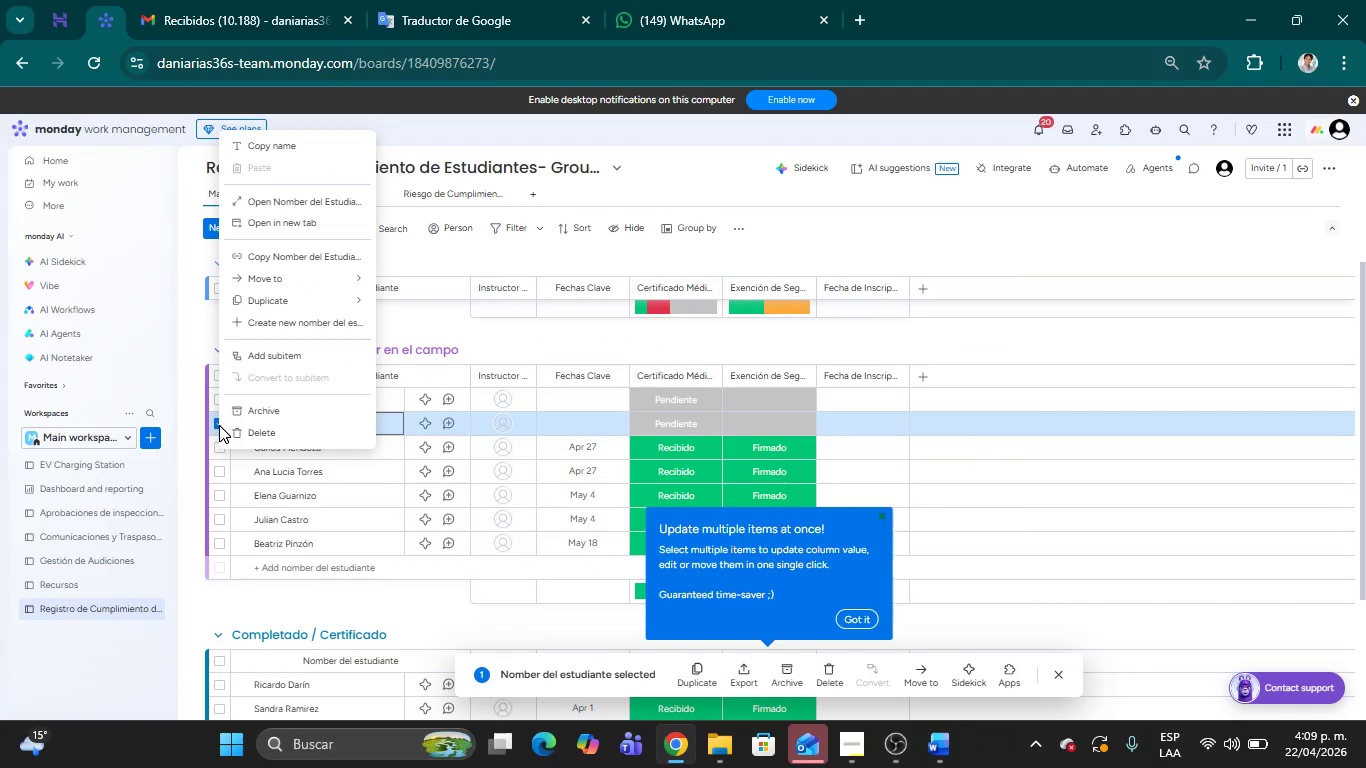 
left_click([246, 432])
 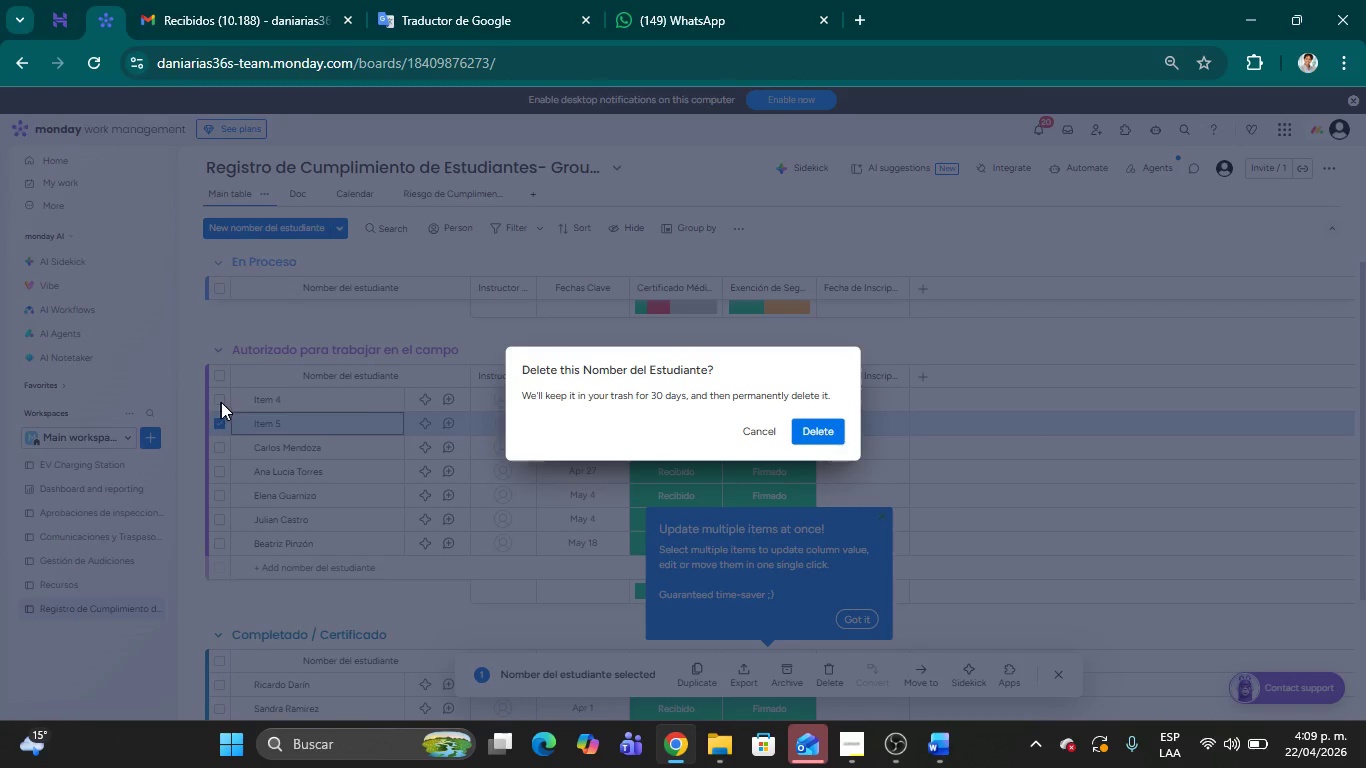 
left_click([823, 422])
 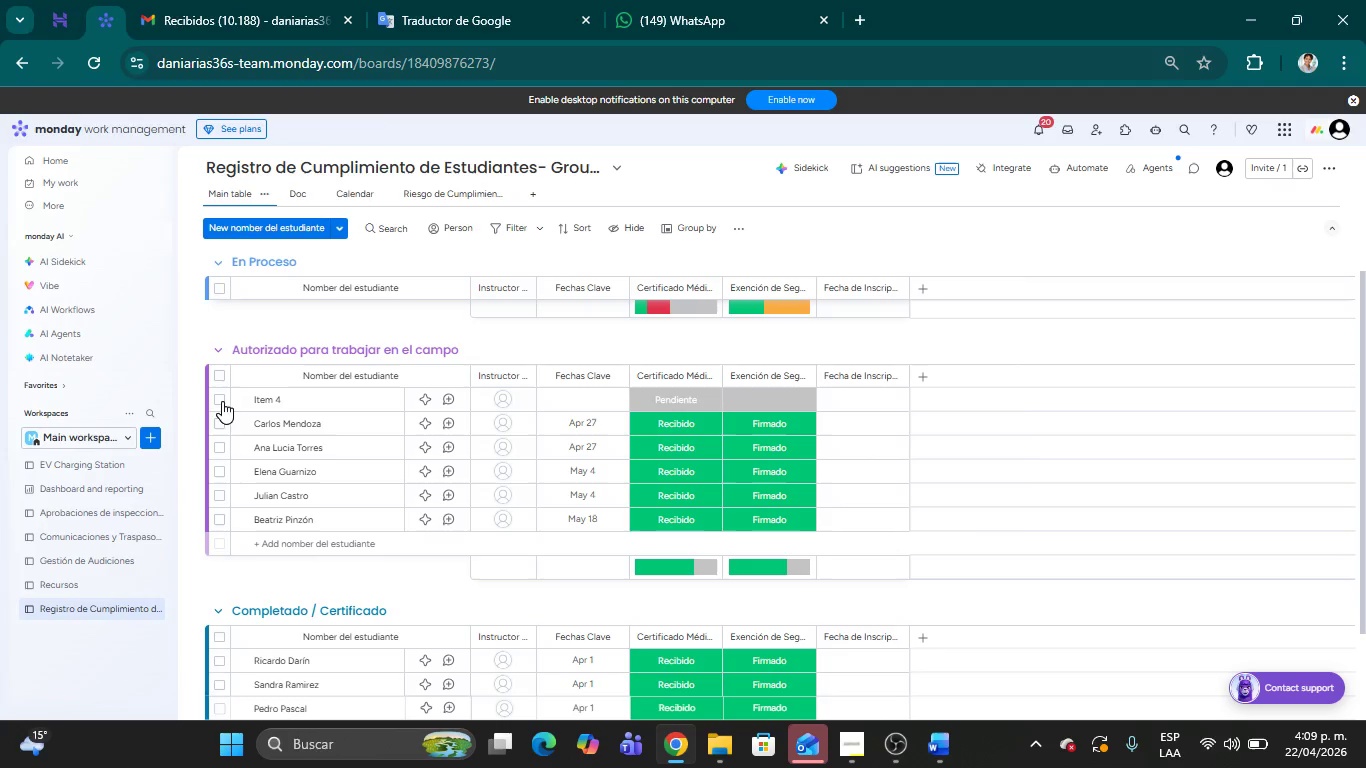 
left_click([219, 401])
 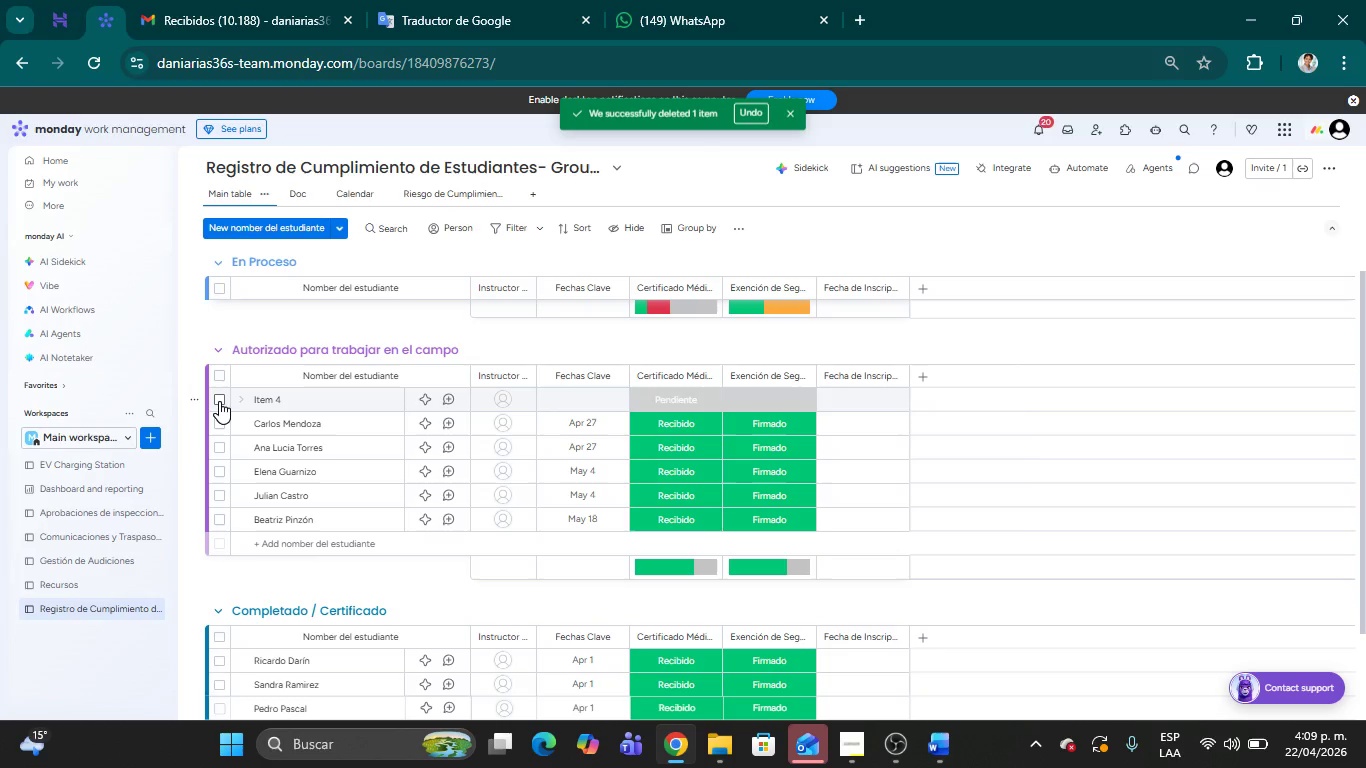 
right_click([219, 401])
 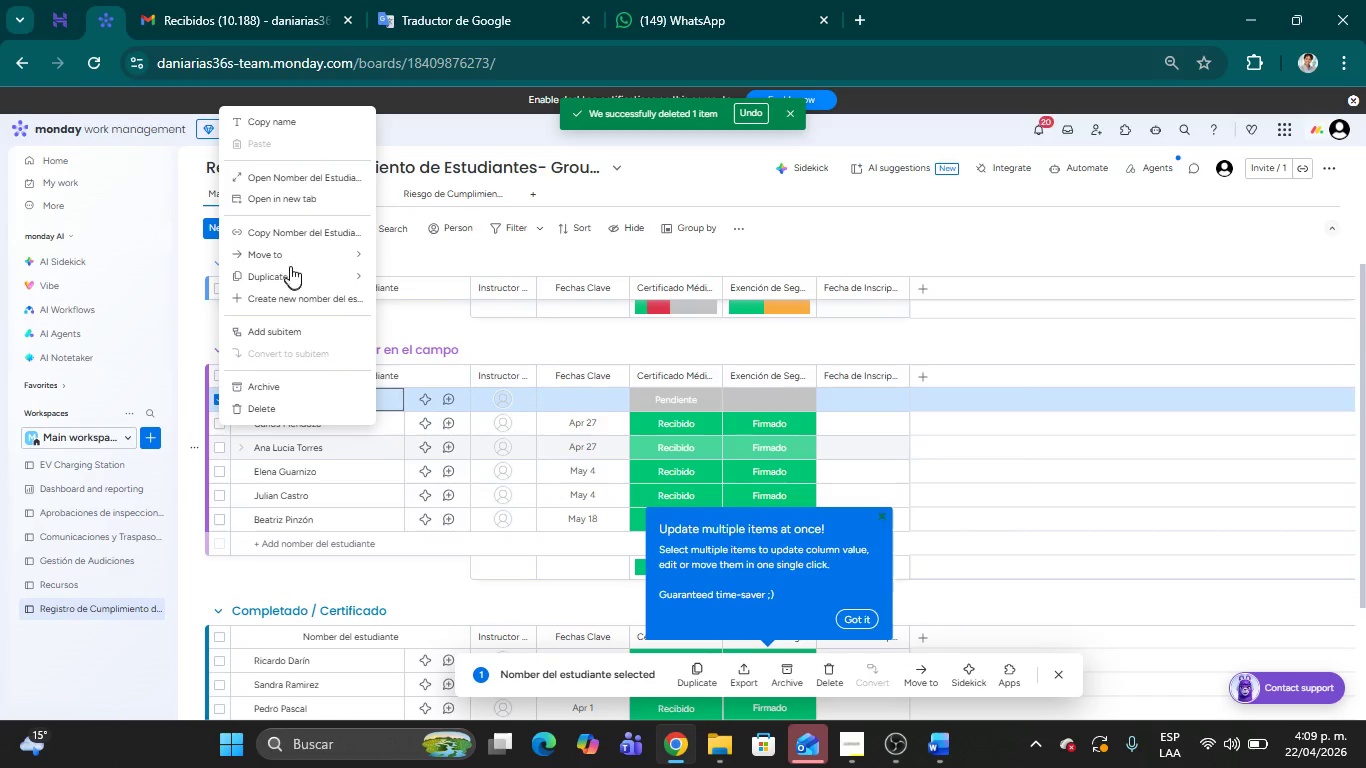 
left_click([268, 407])
 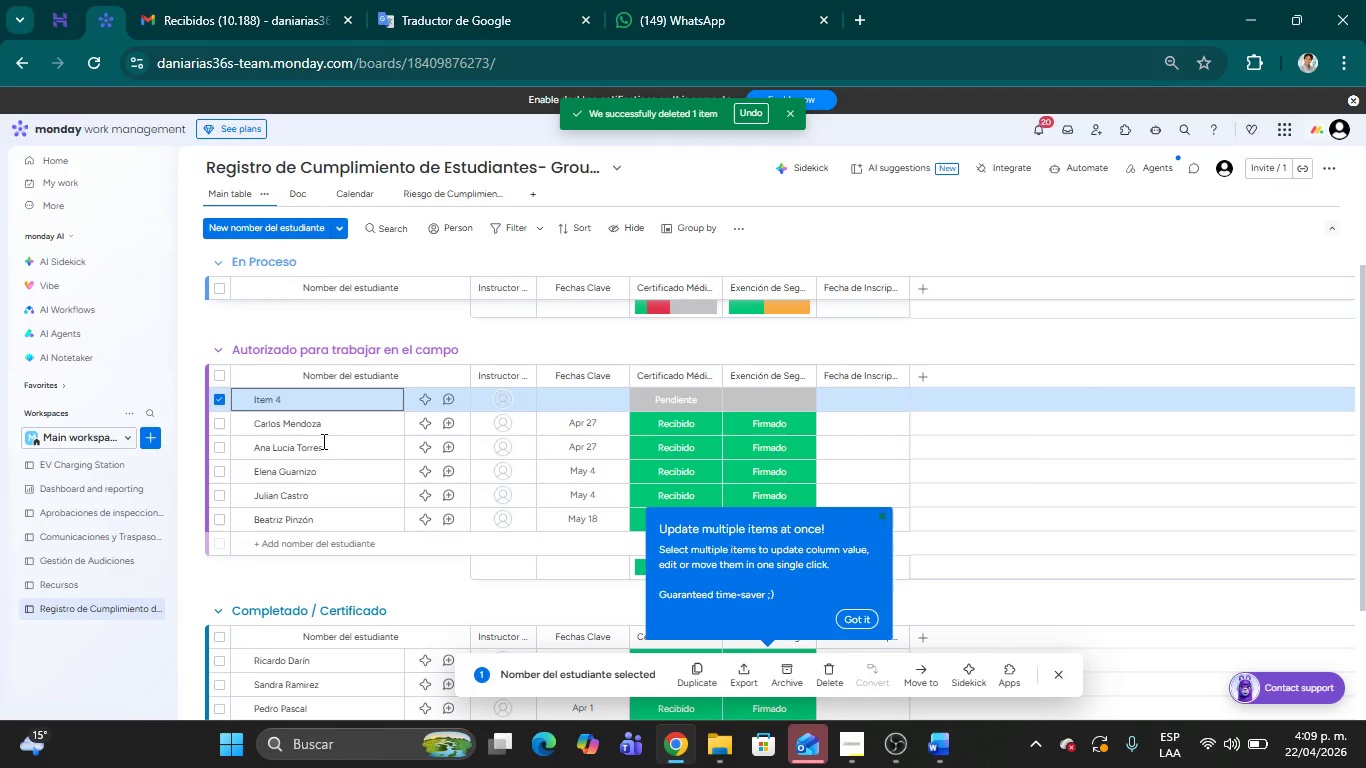 
mouse_move([367, 467])
 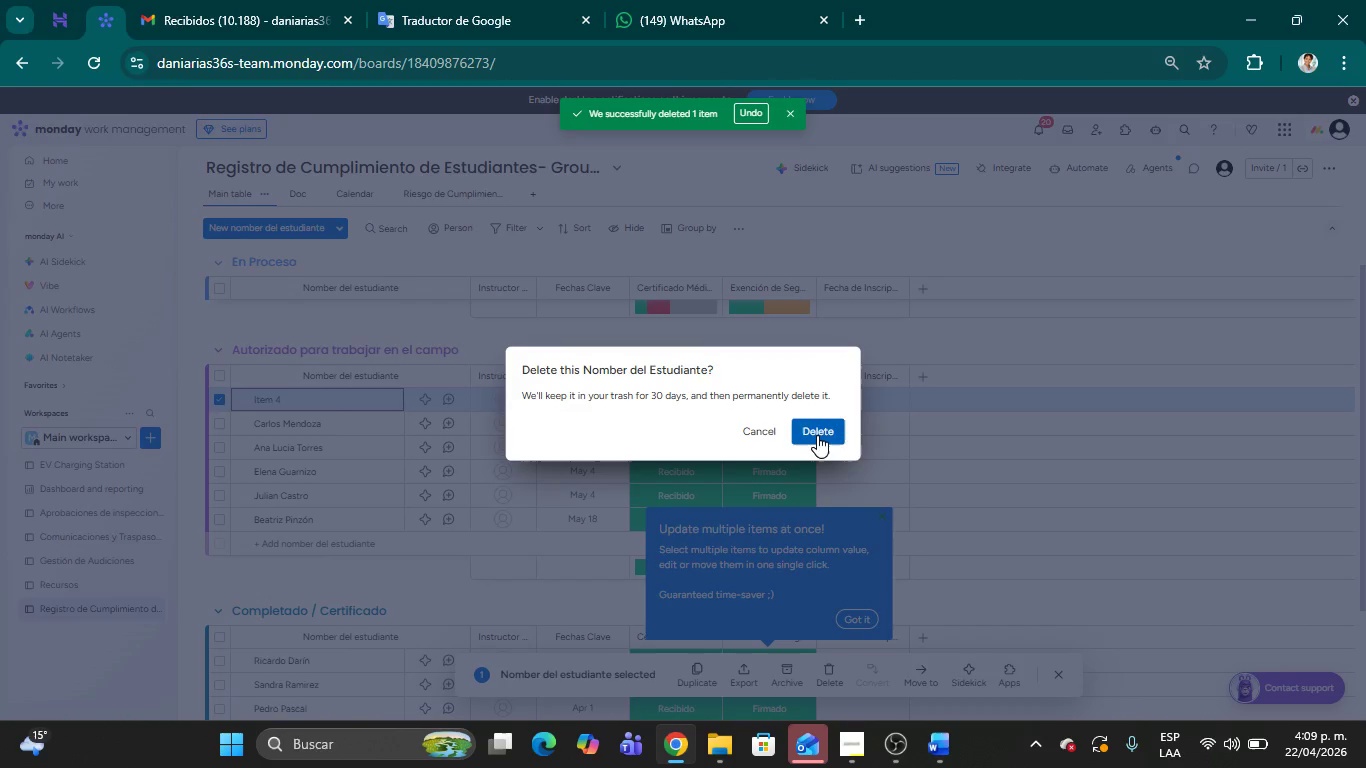 
left_click([817, 435])
 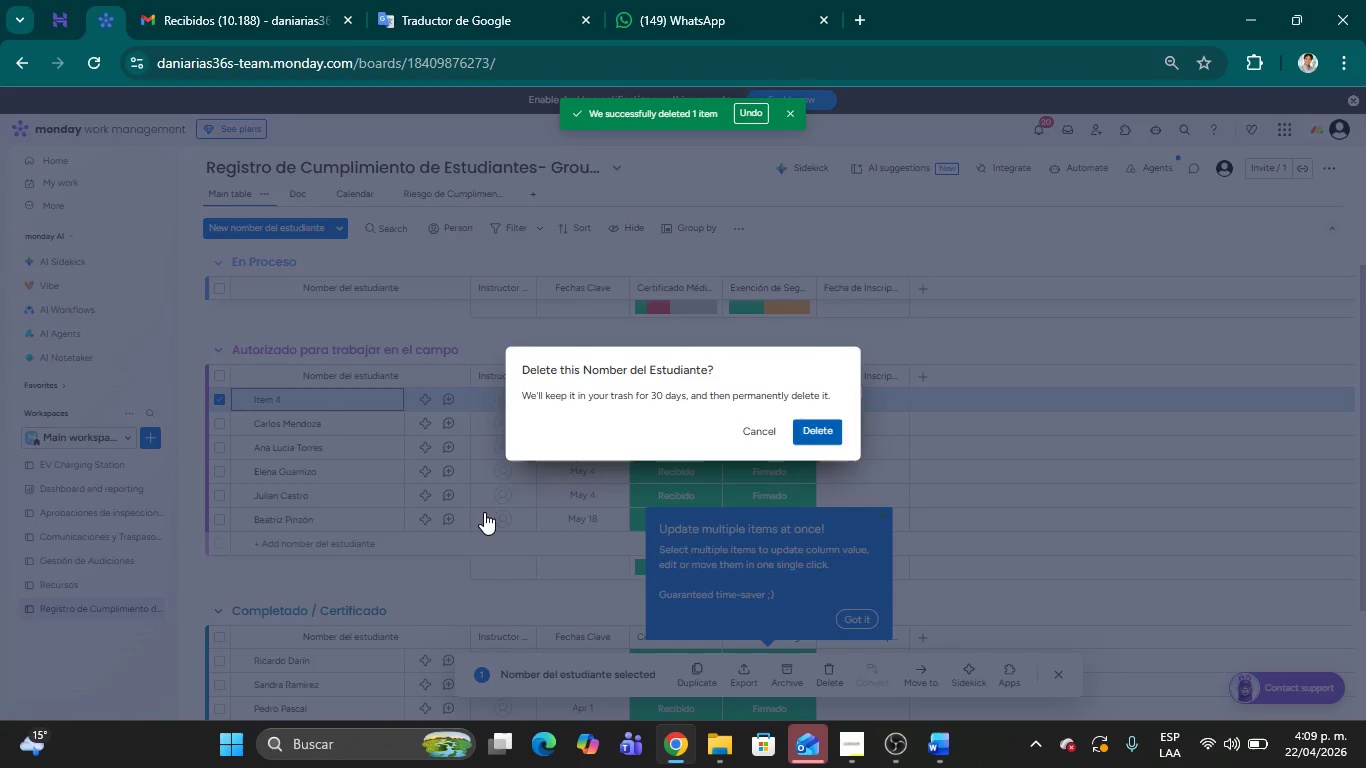 
scroll: coordinate [478, 555], scroll_direction: down, amount: 2.0
 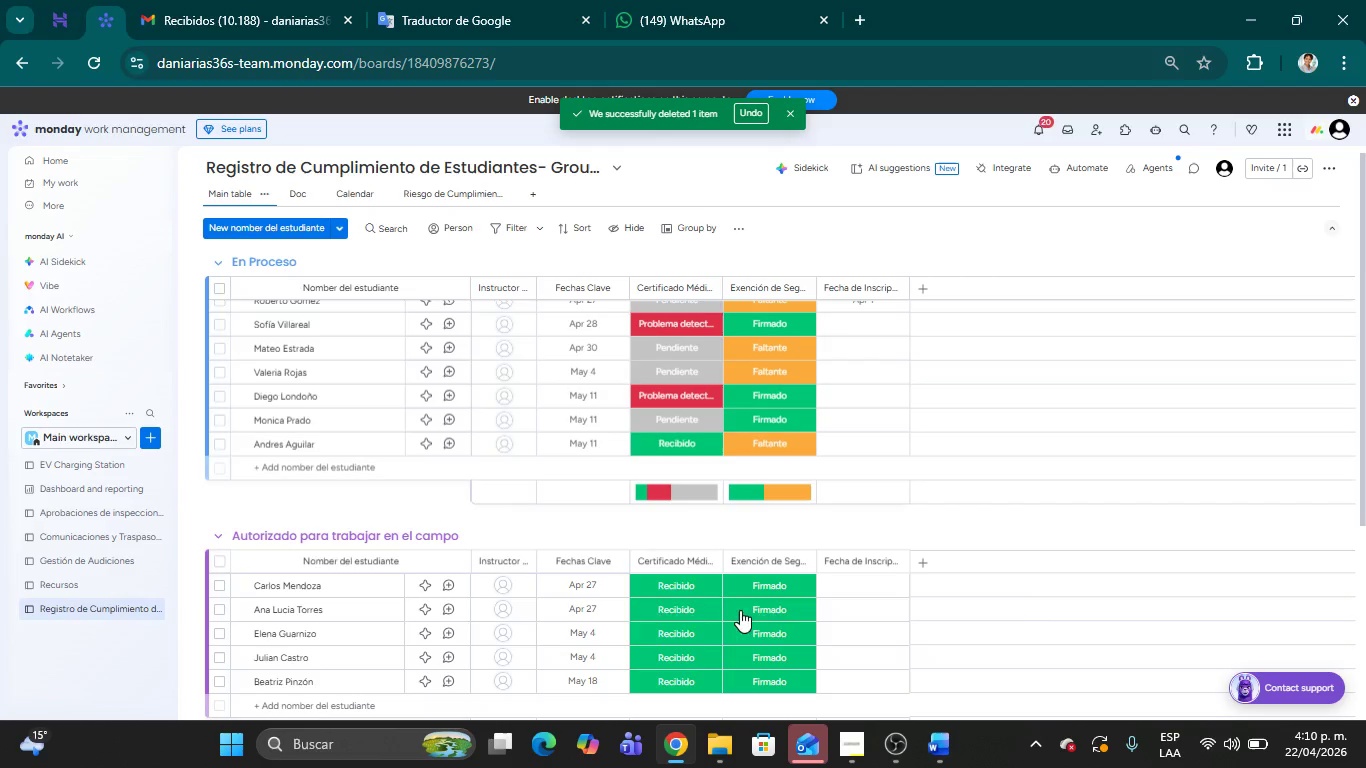 
left_click([871, 584])
 